 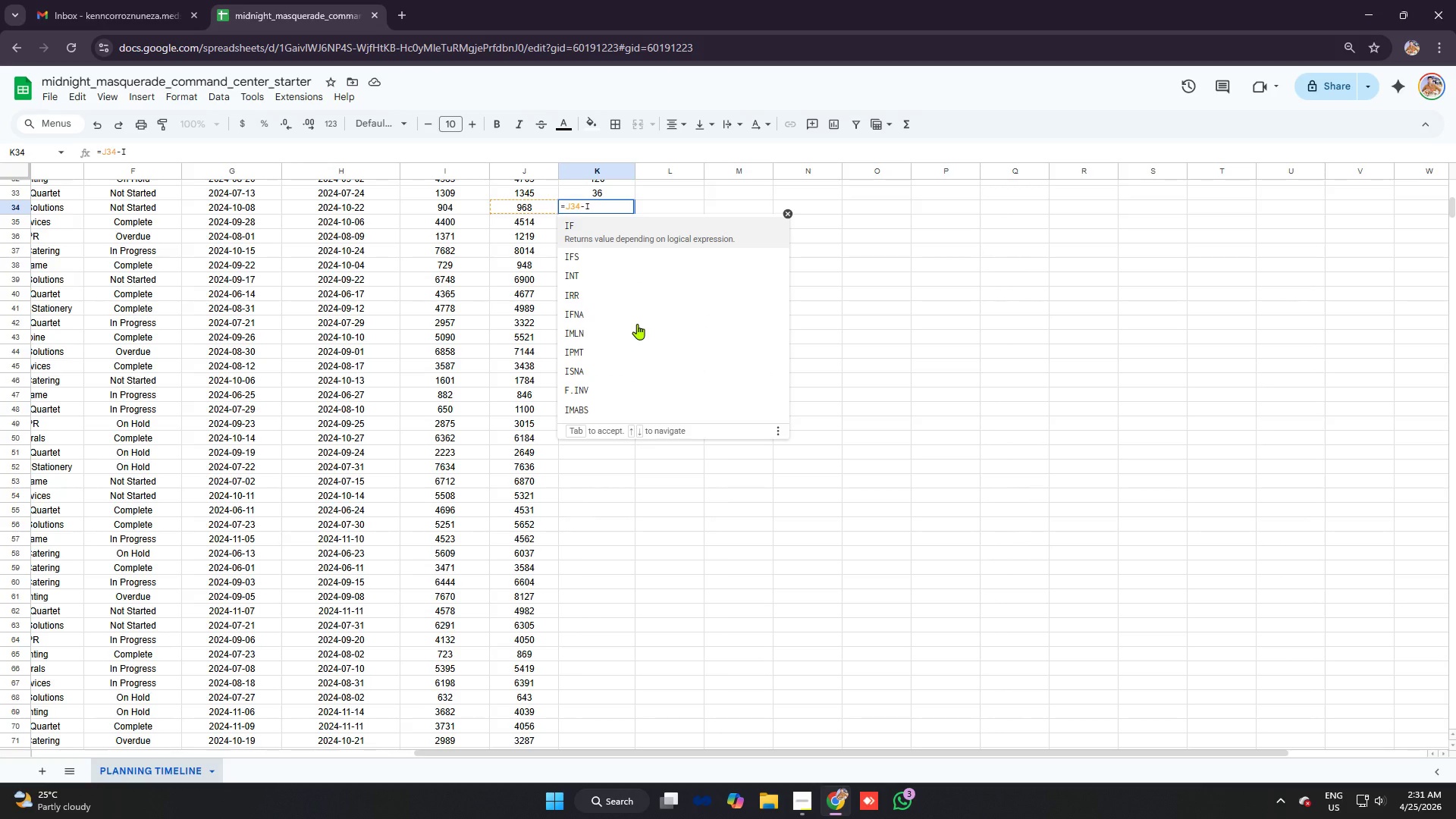 
type(34)
 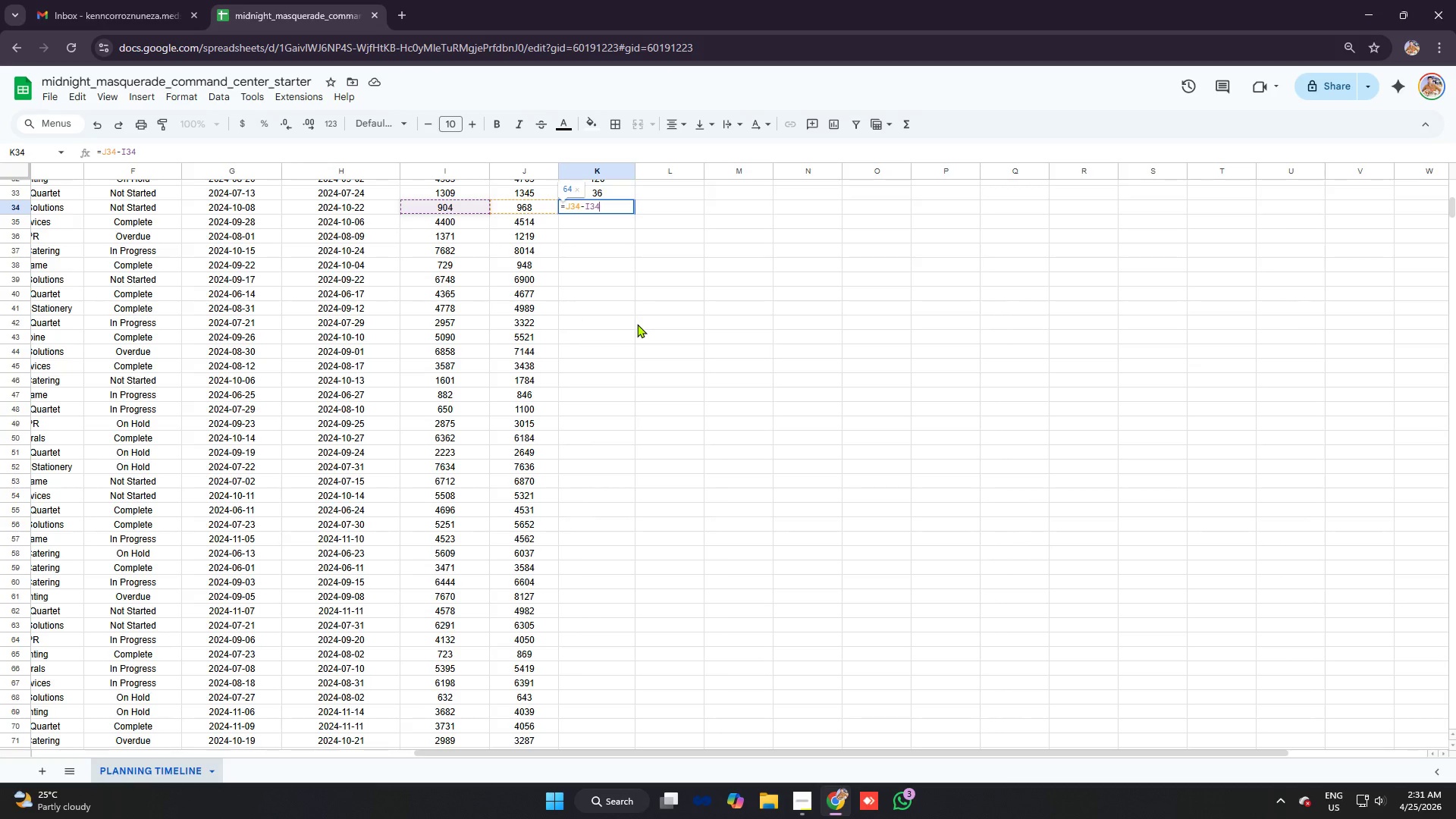 
key(Enter)
 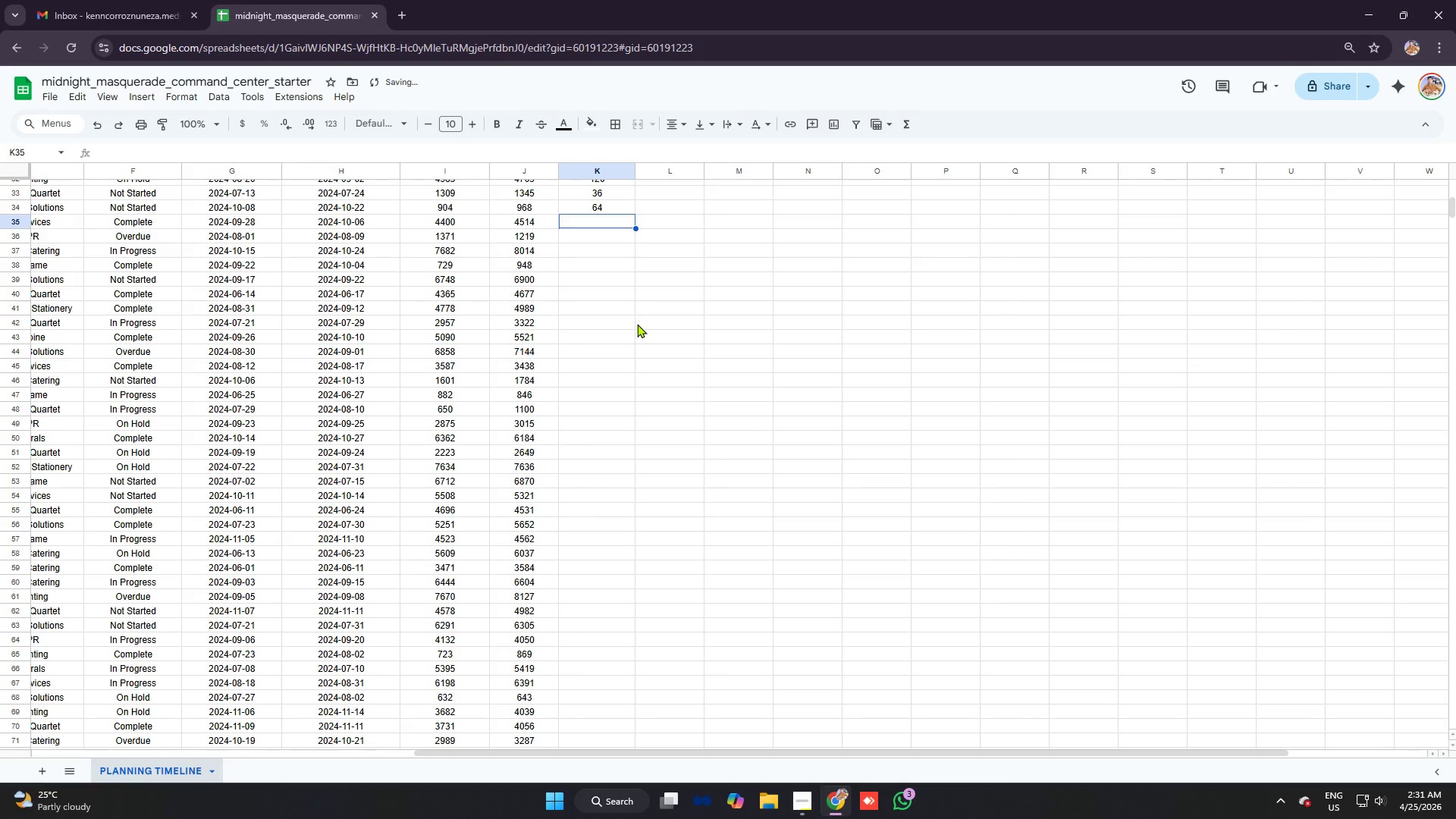 
type(=J35-I35)
 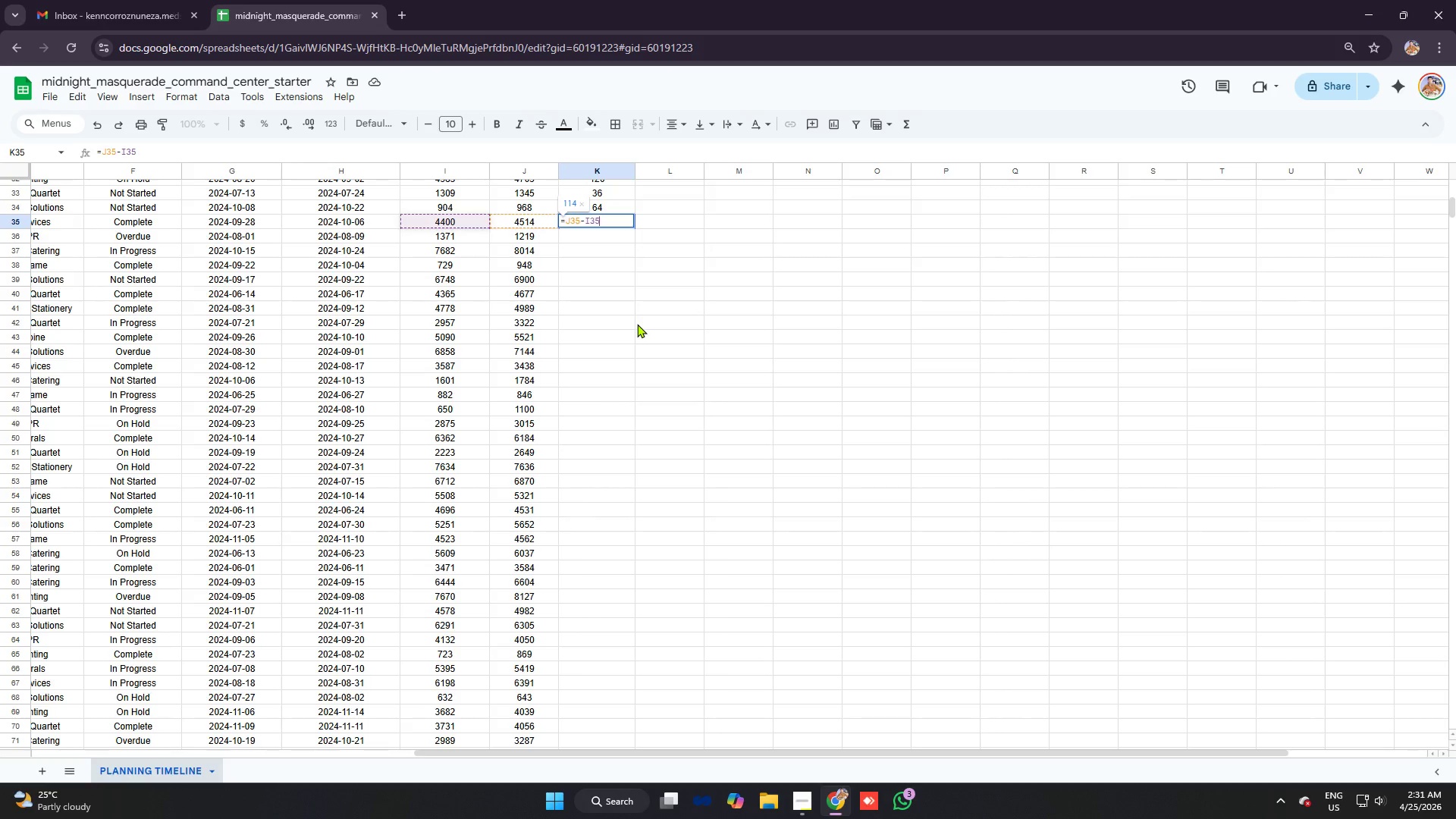 
key(Enter)
 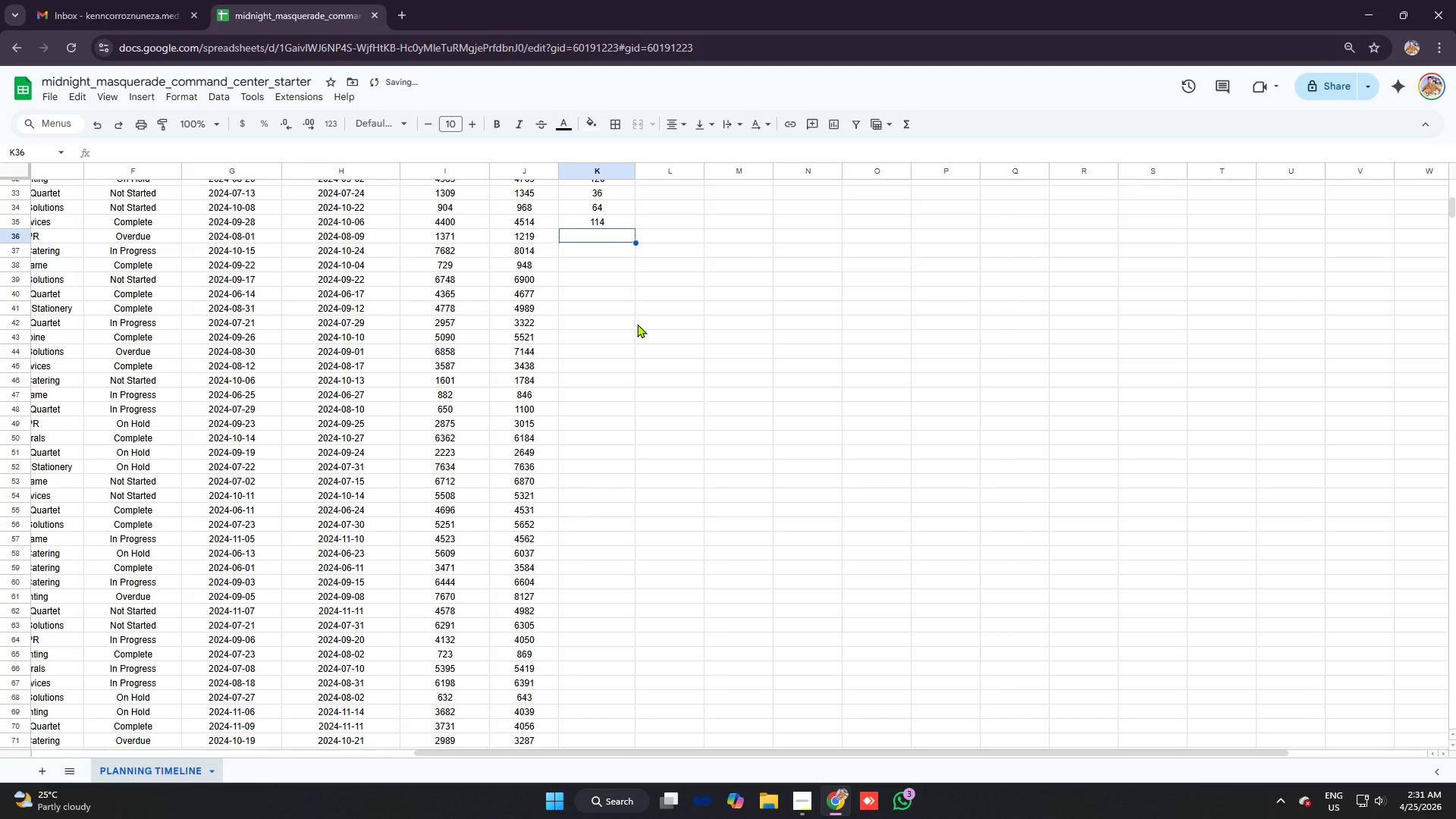 
key(Equal)
 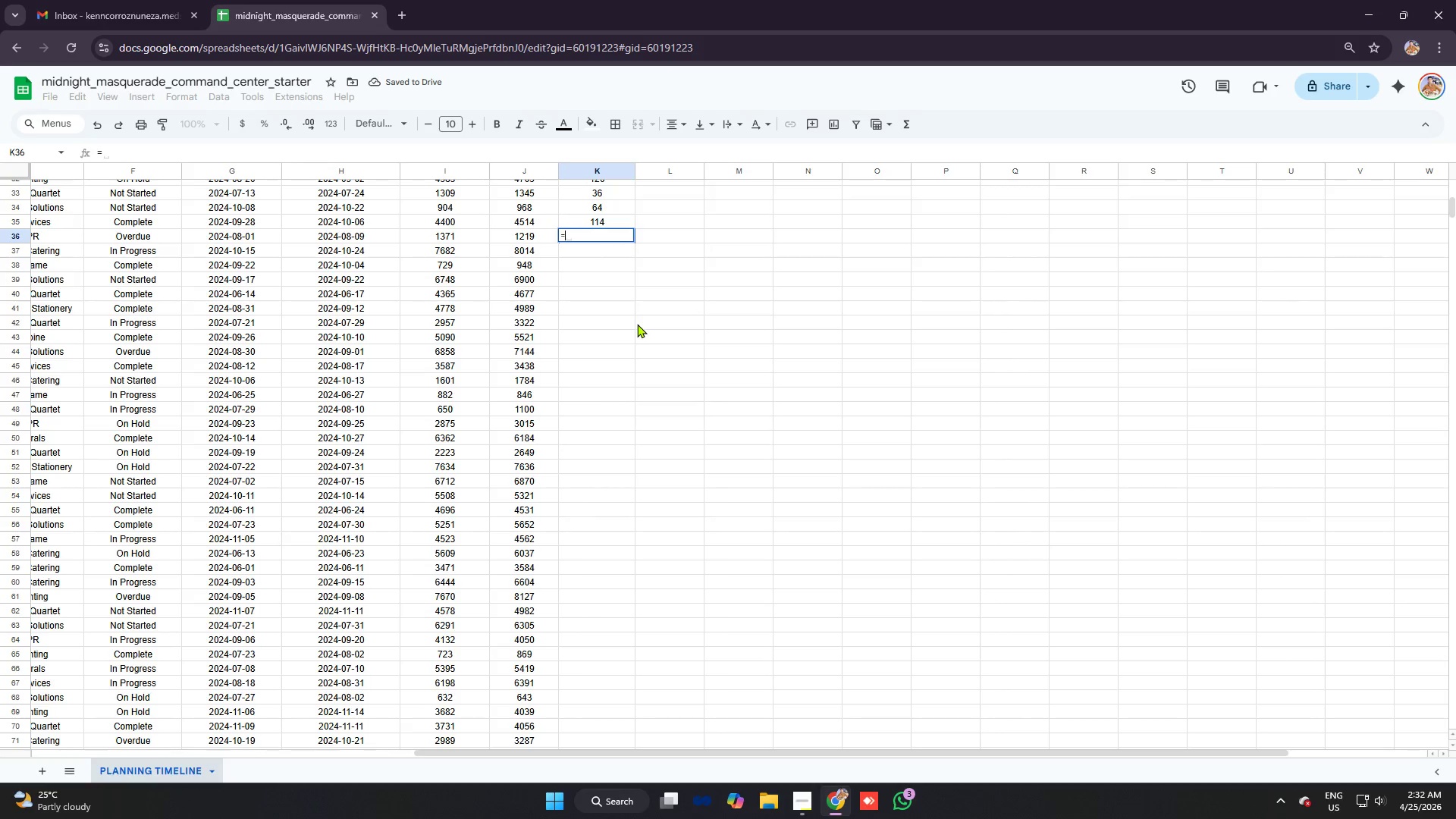 
type(J36-I3)
 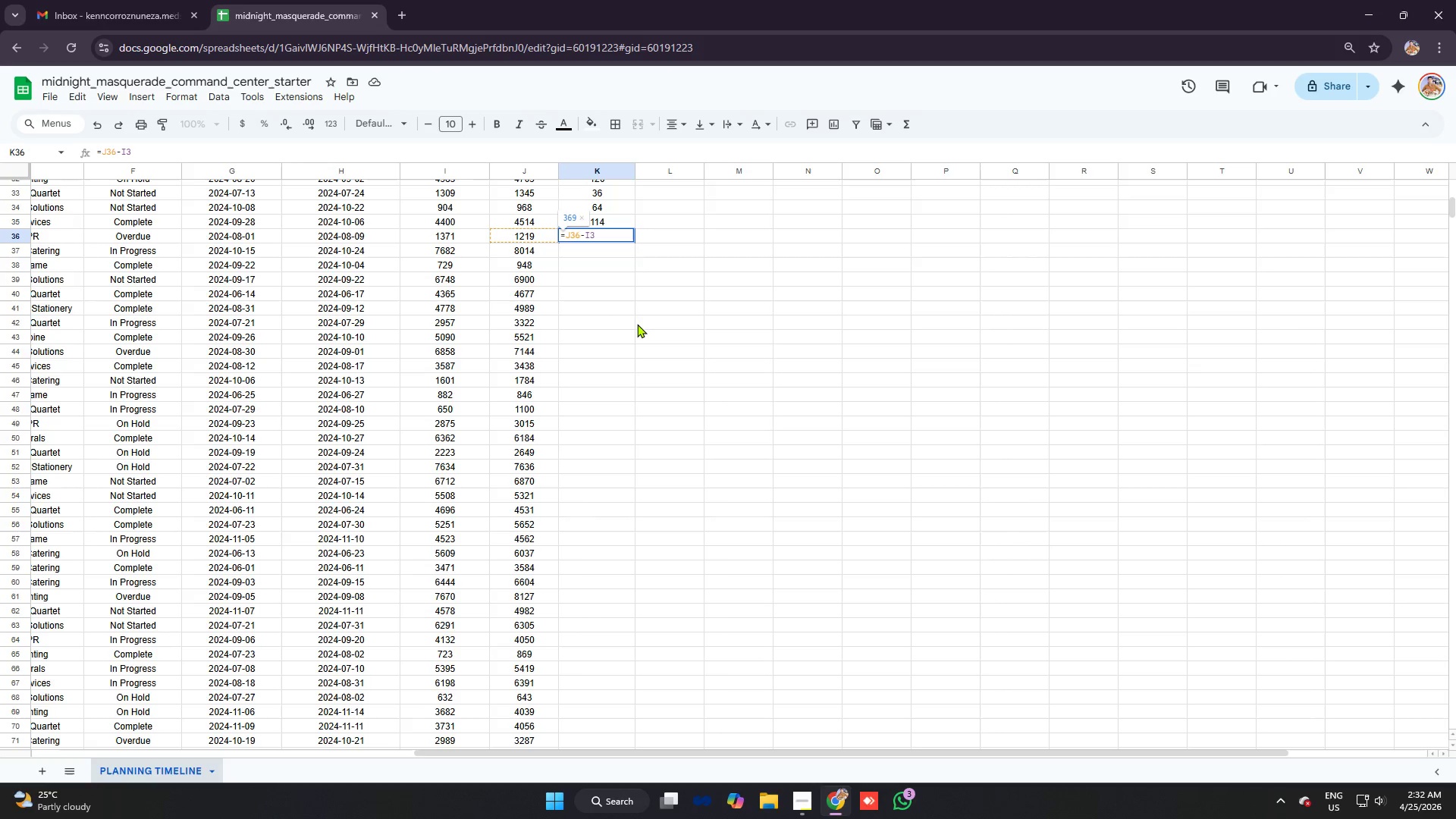 
key(6)
 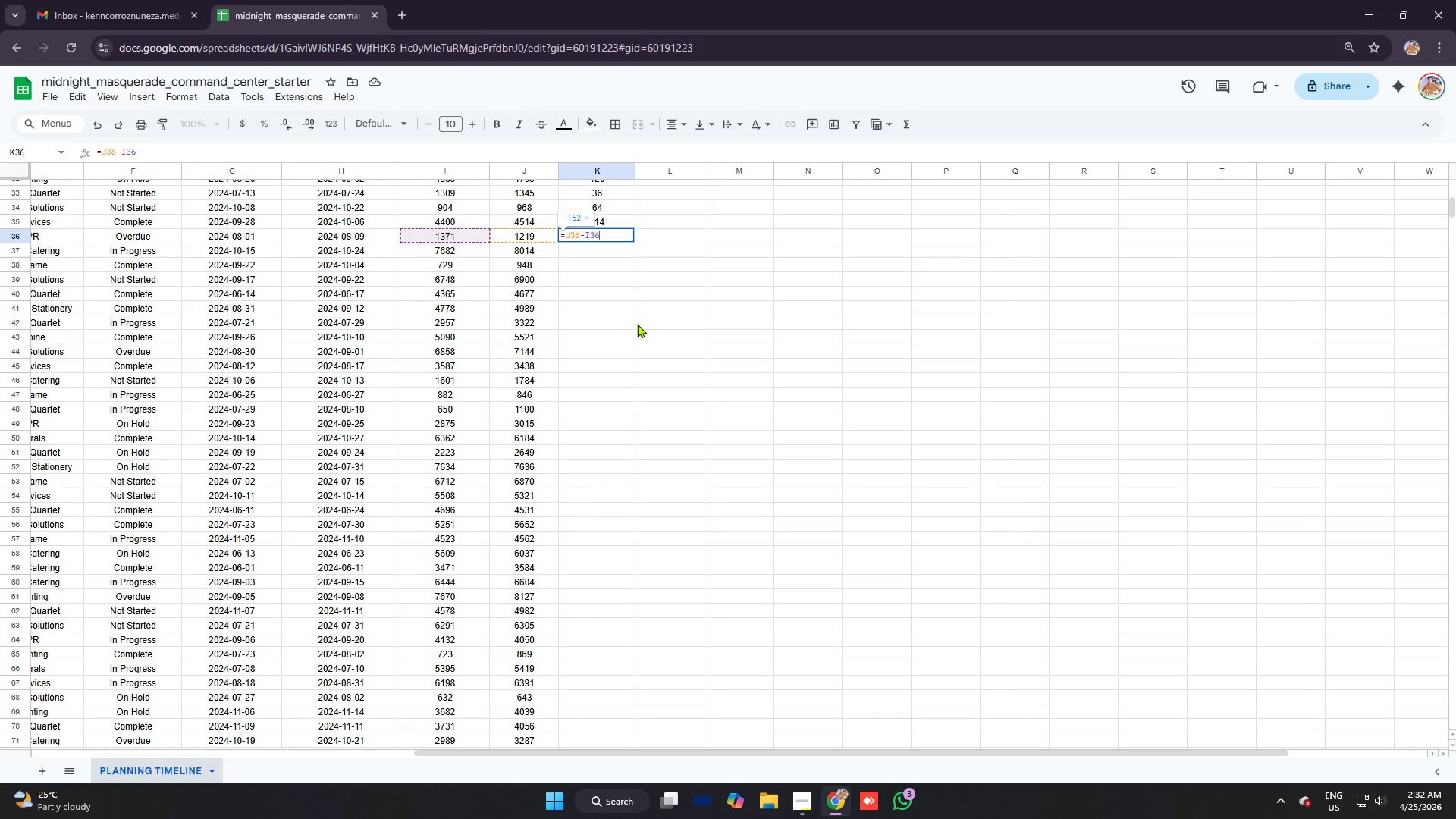 
key(Enter)
 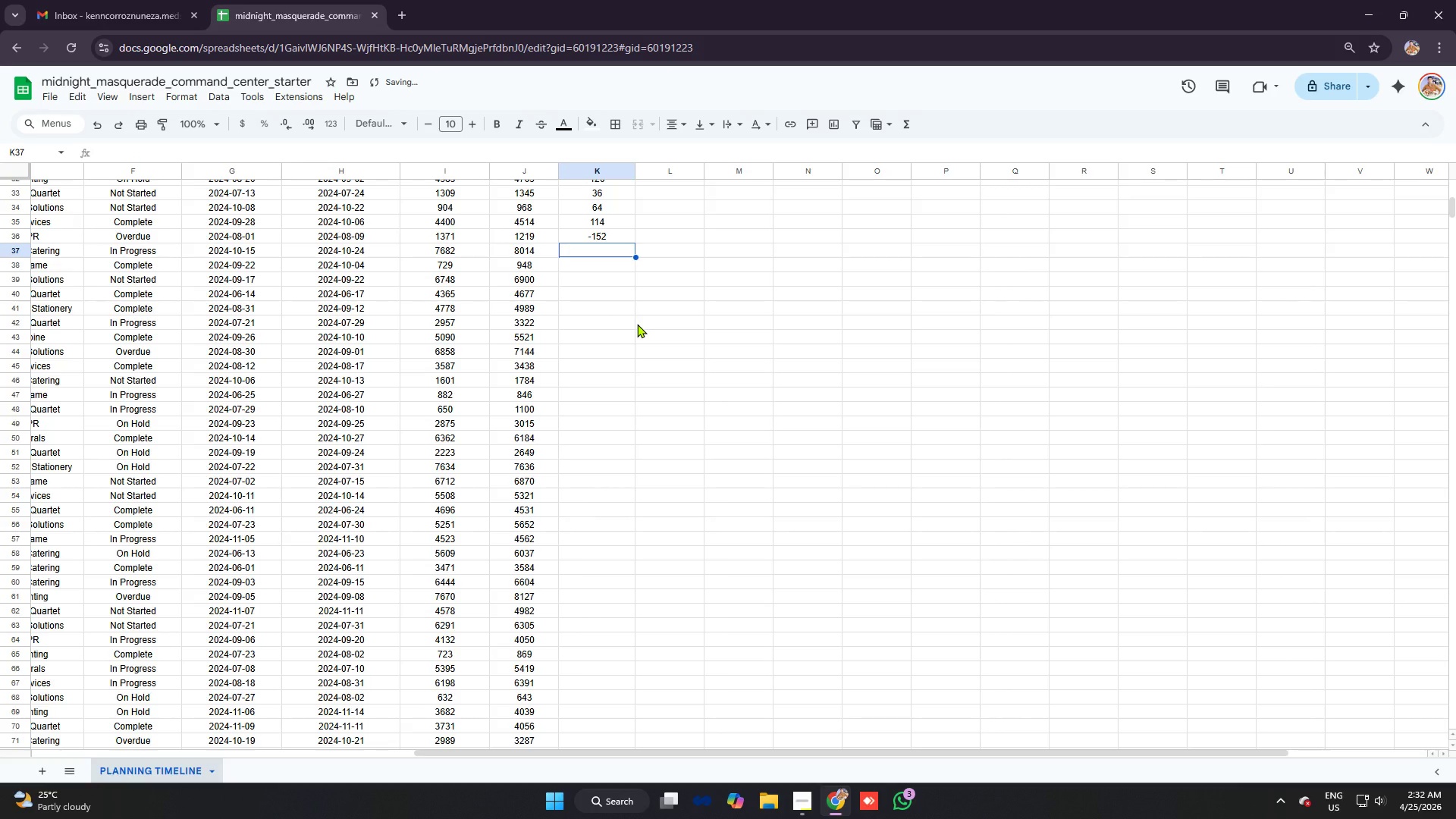 
key(Equal)
 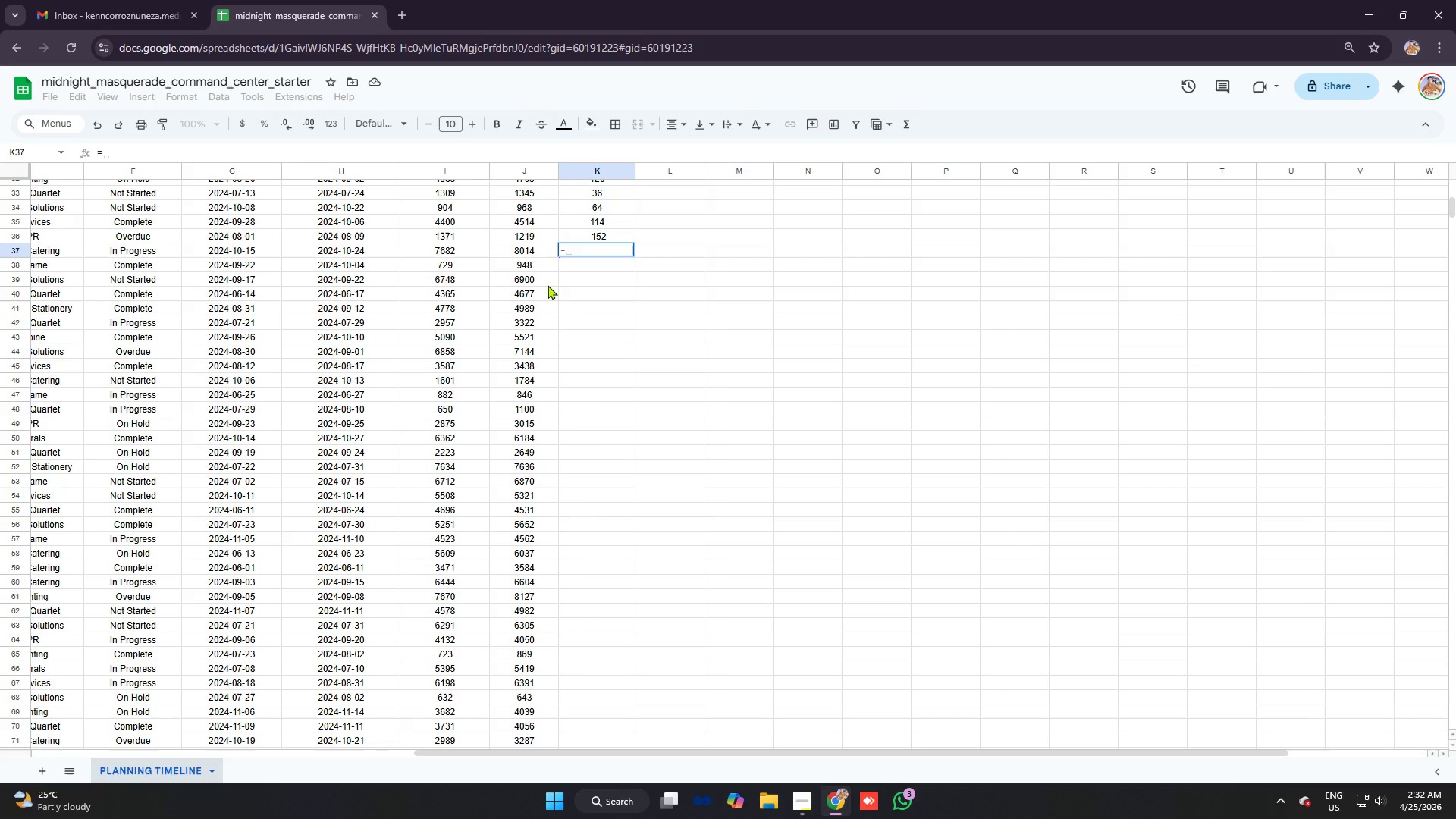 
wait(10.0)
 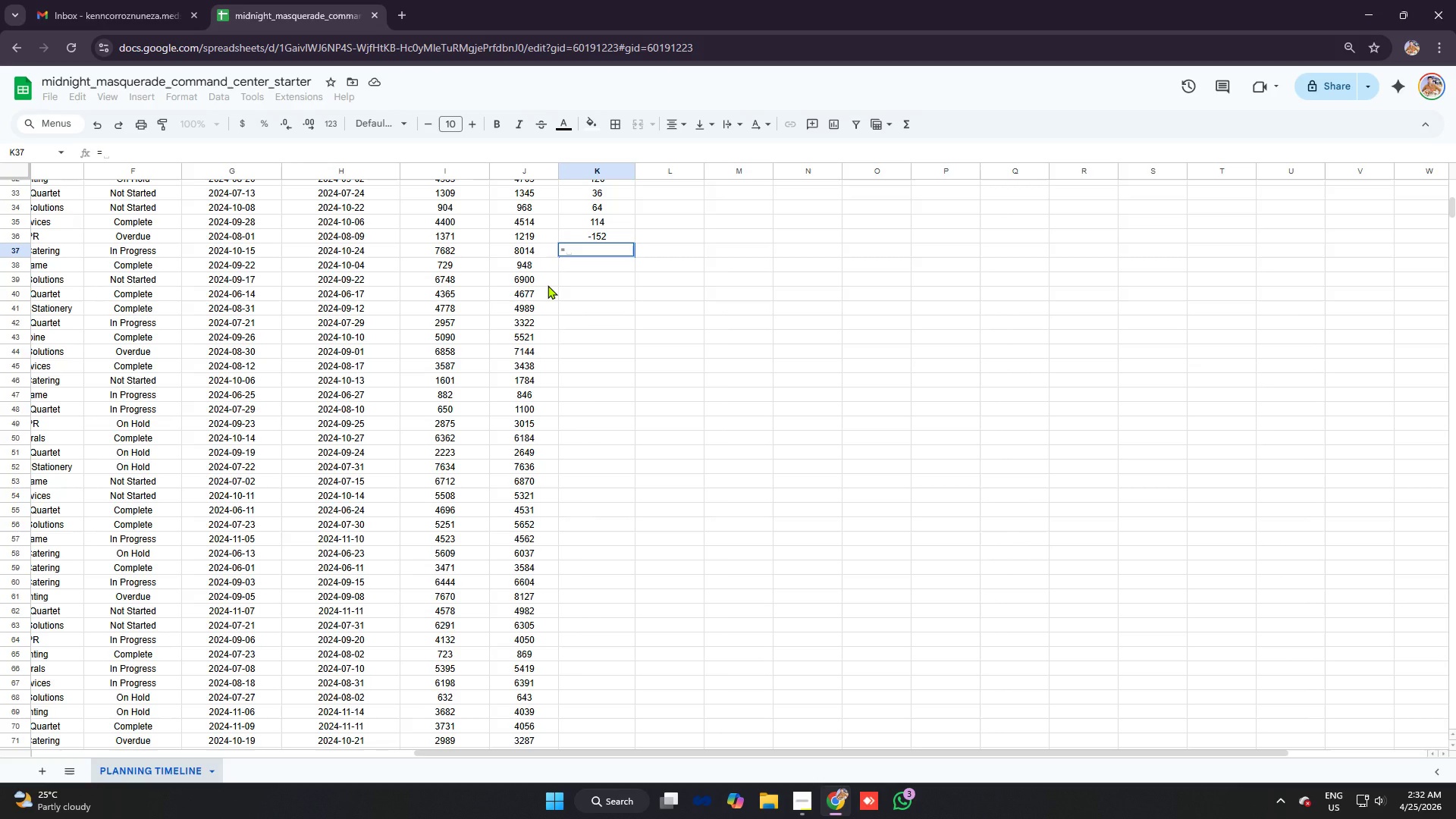 
type(J37-I3)
 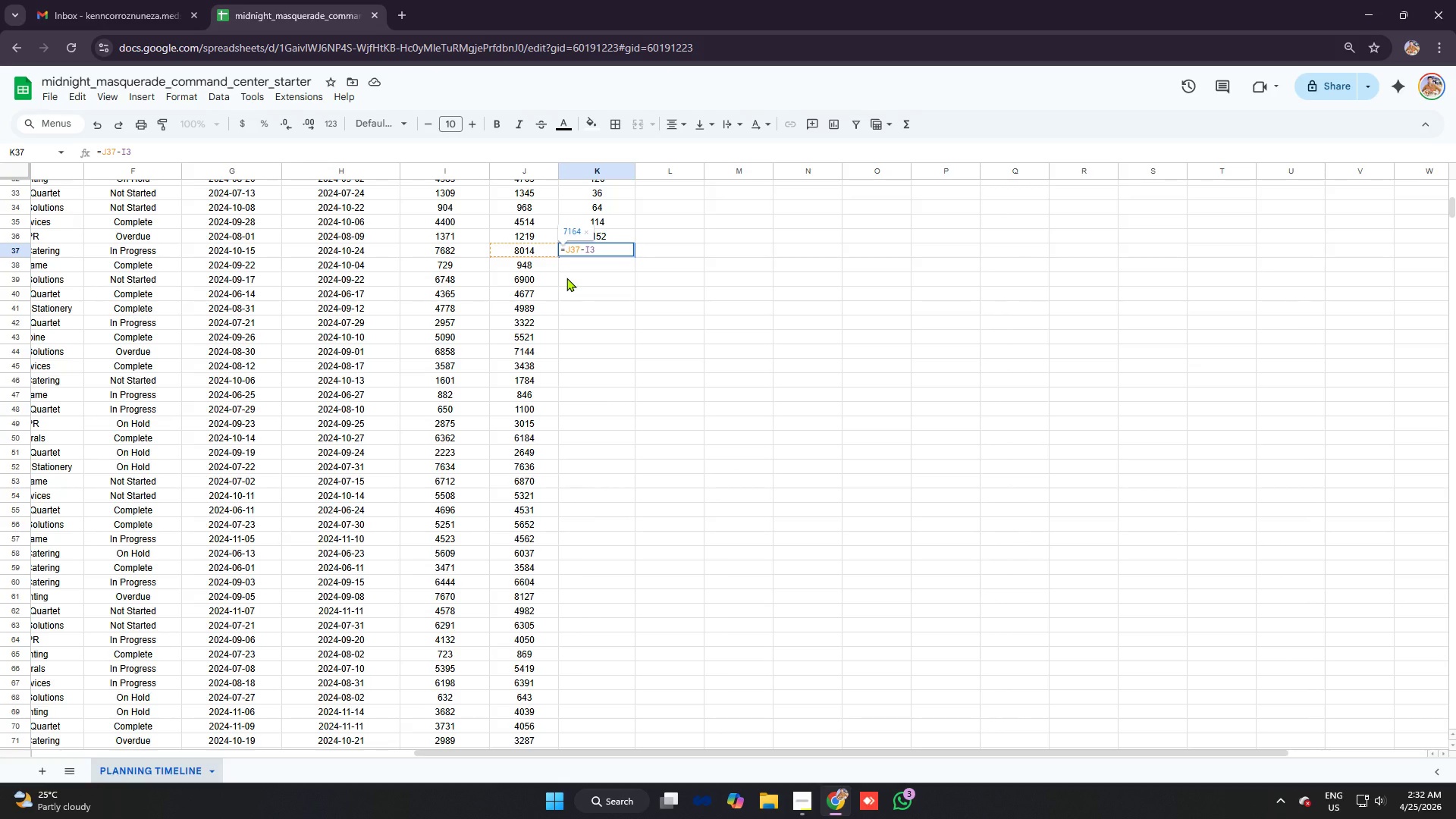 
key(7)
 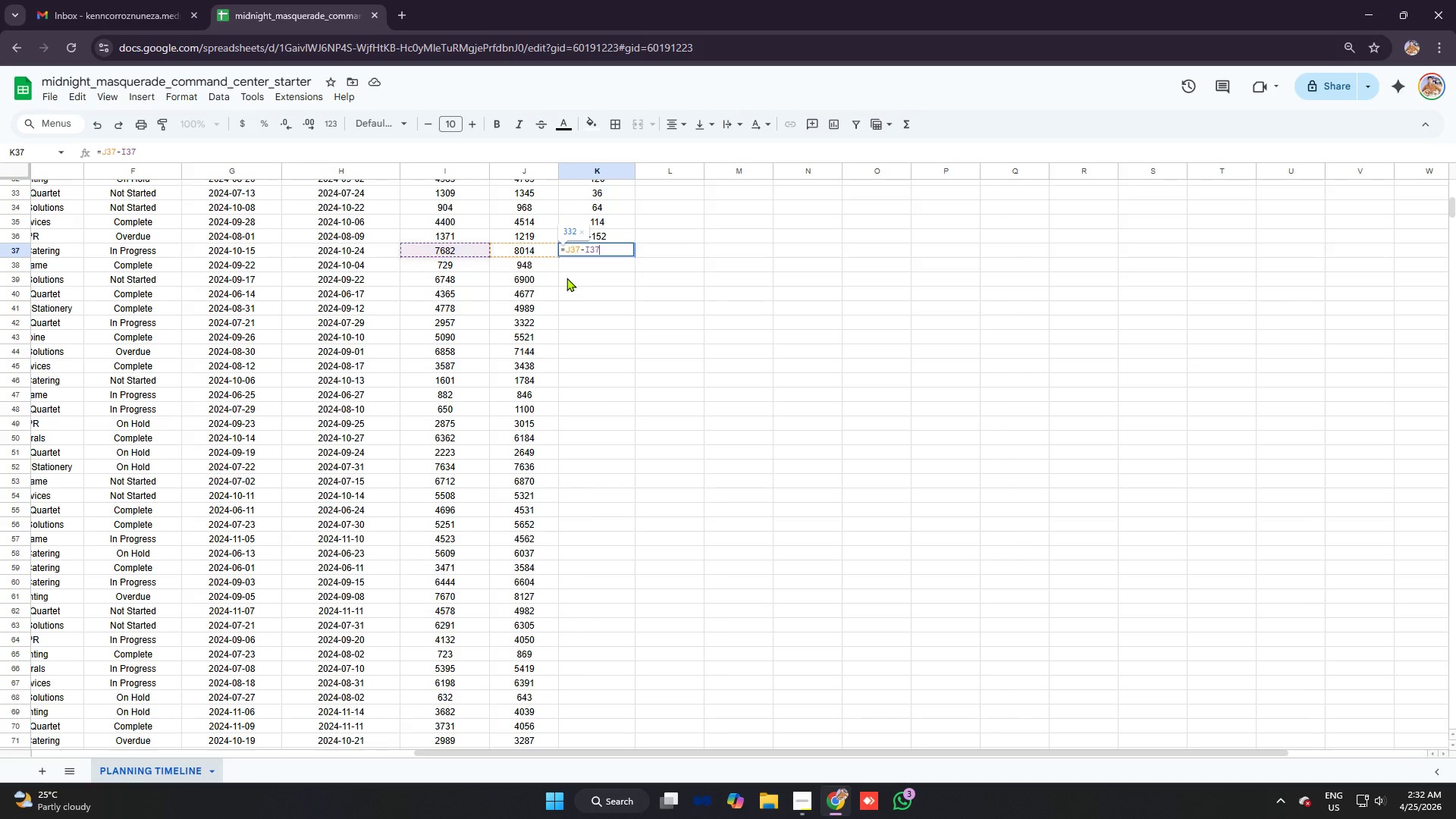 
key(Enter)
 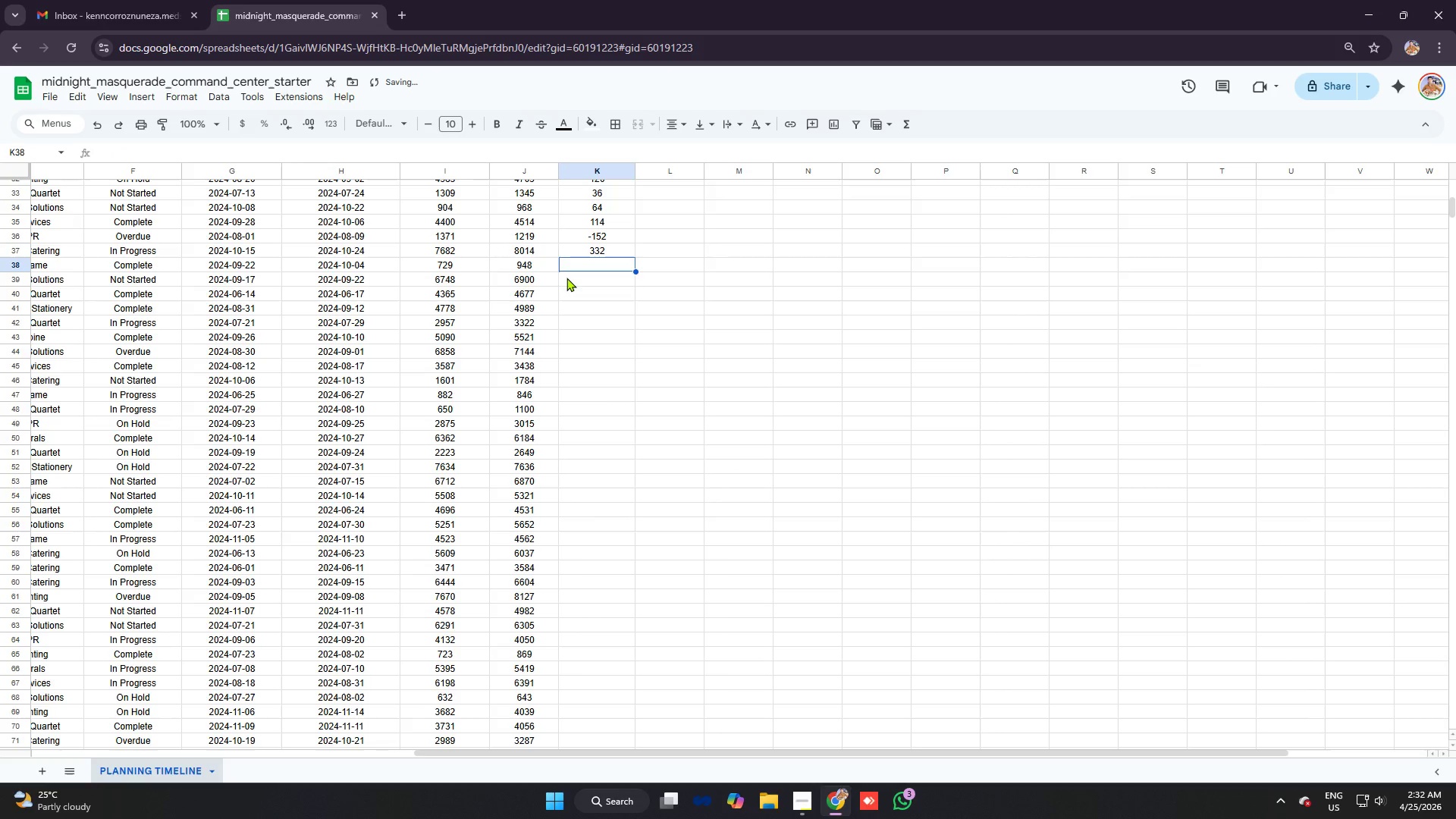 
type(=J38=I38)
 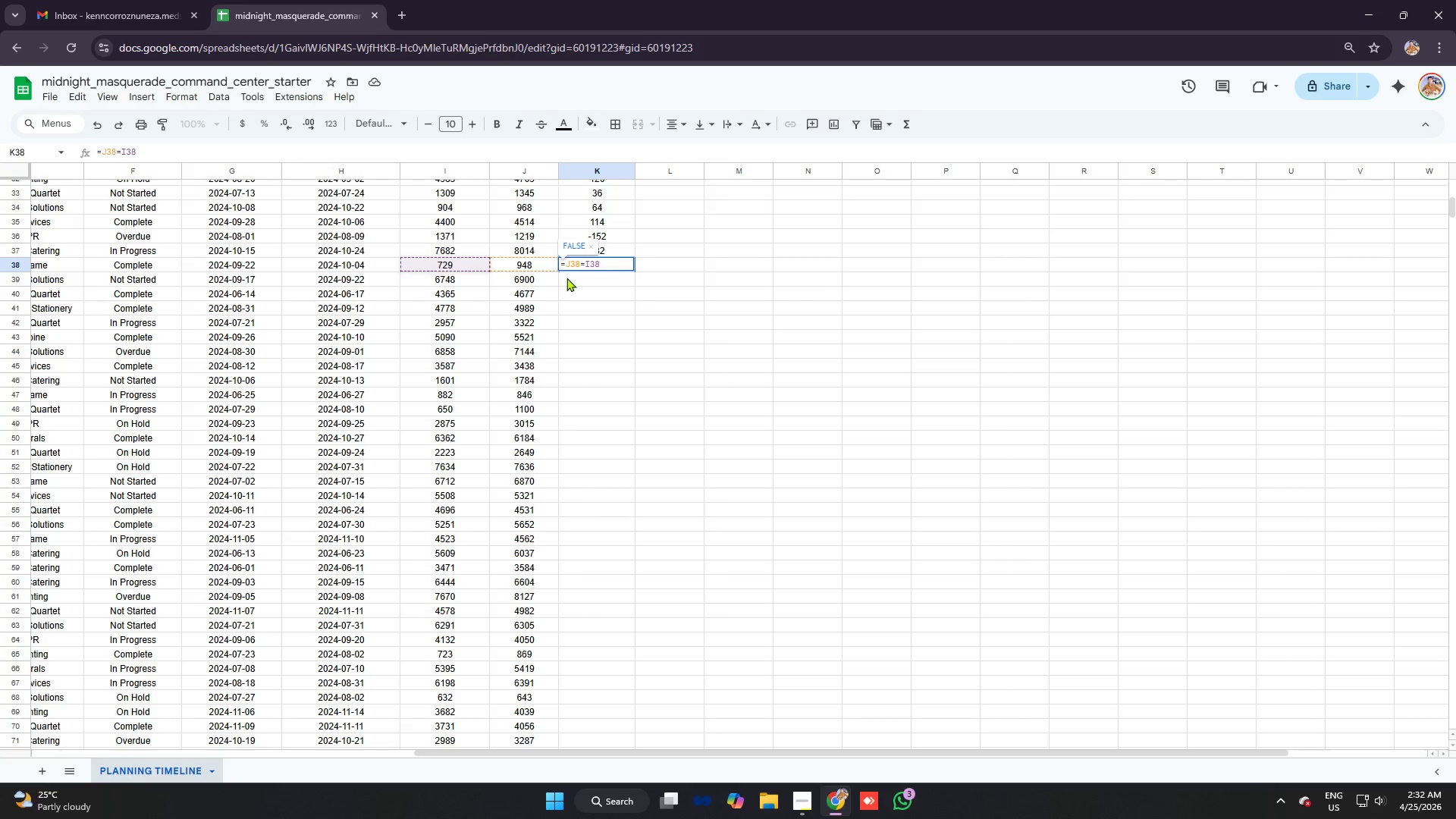 
wait(6.52)
 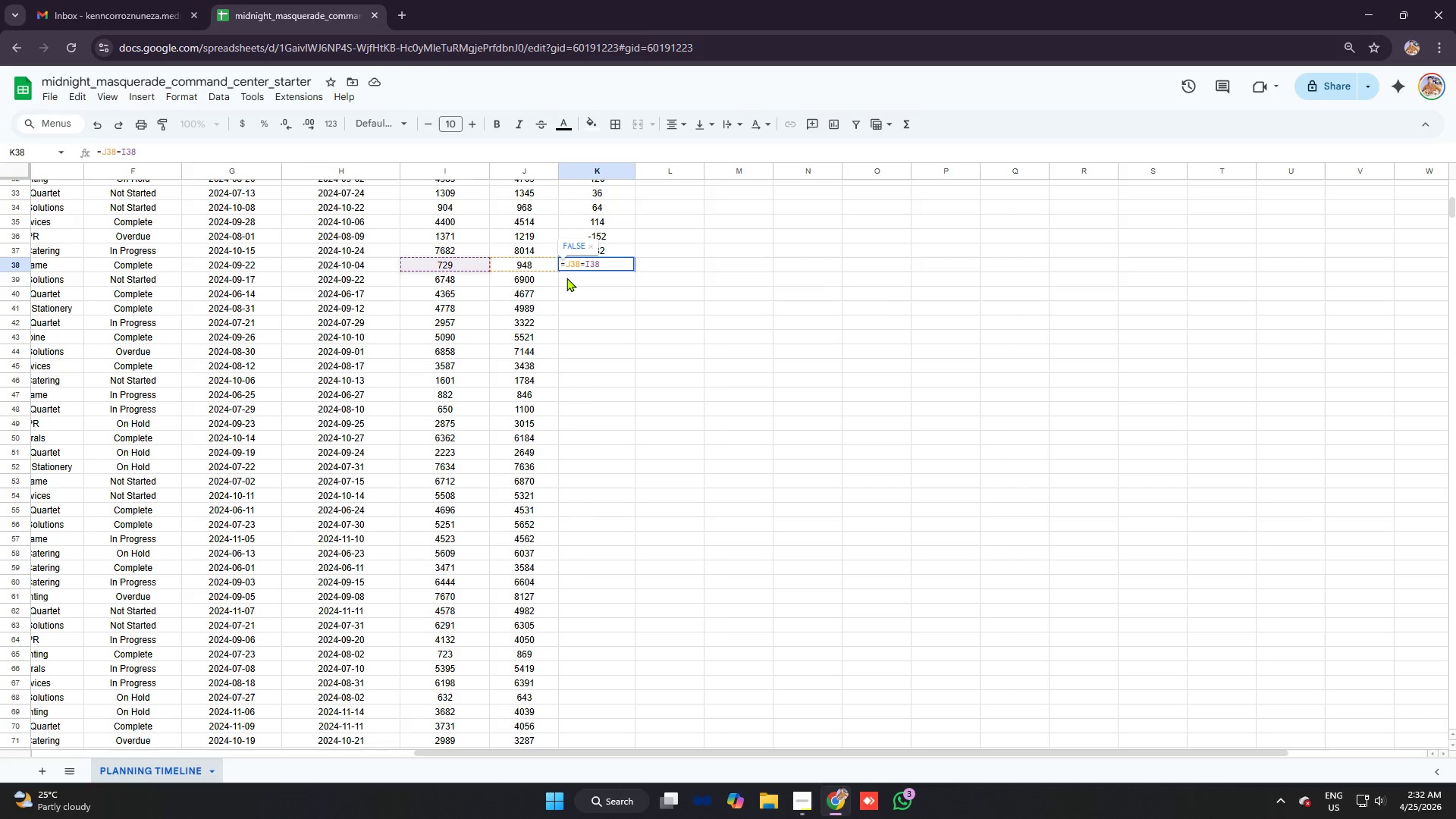 
key(Enter)
 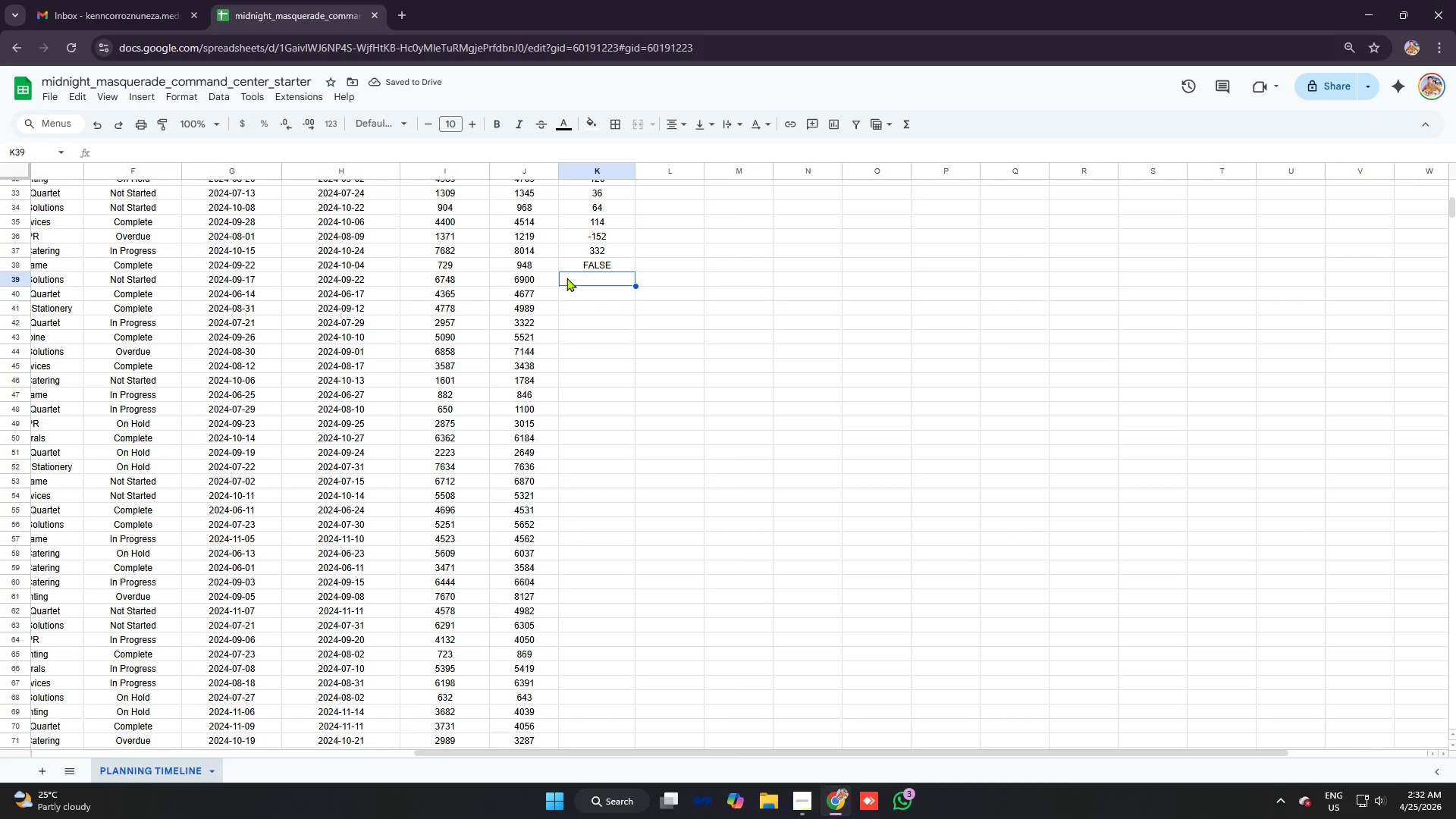 
type(=J39-I39)
 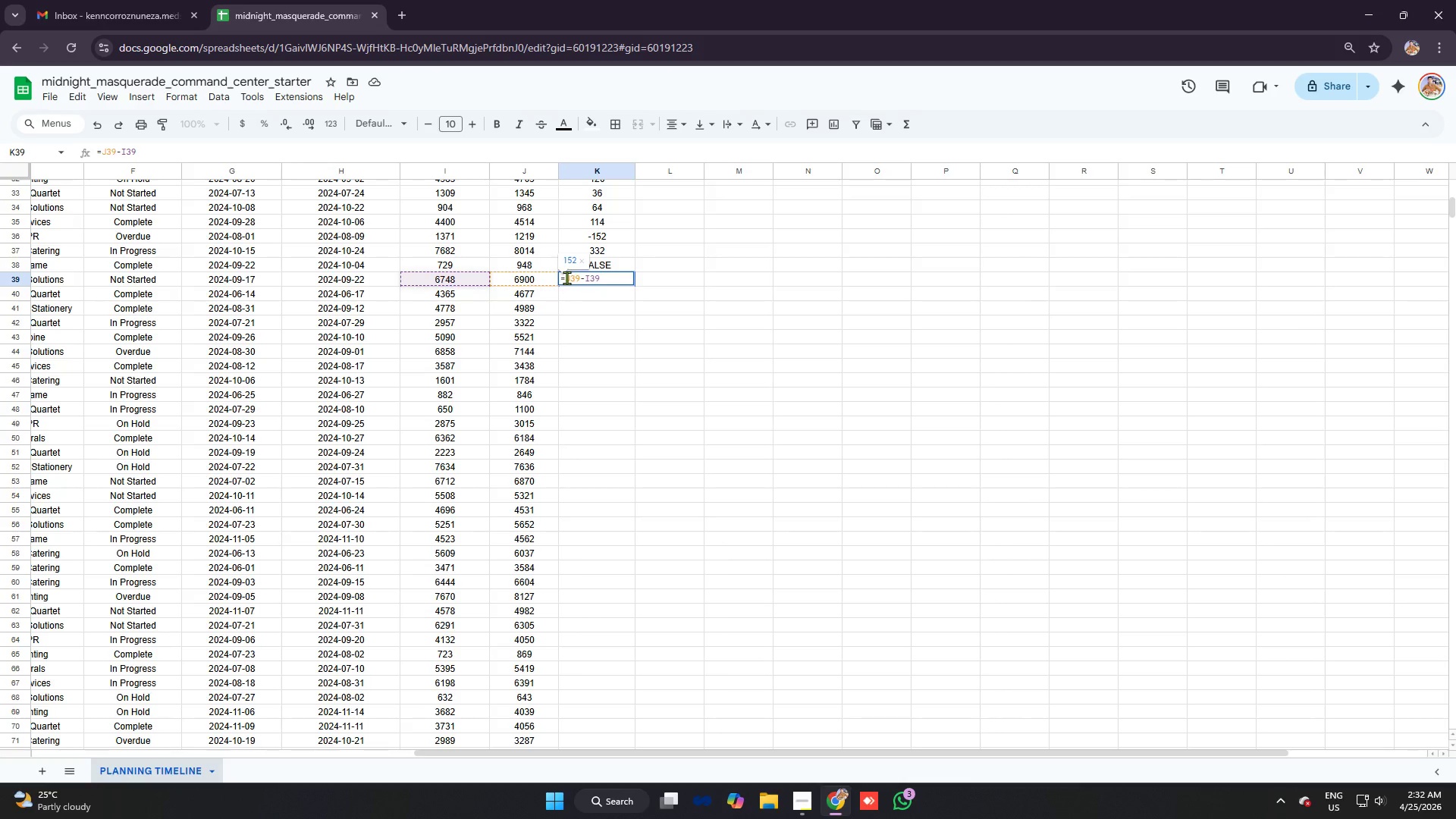 
key(Enter)
 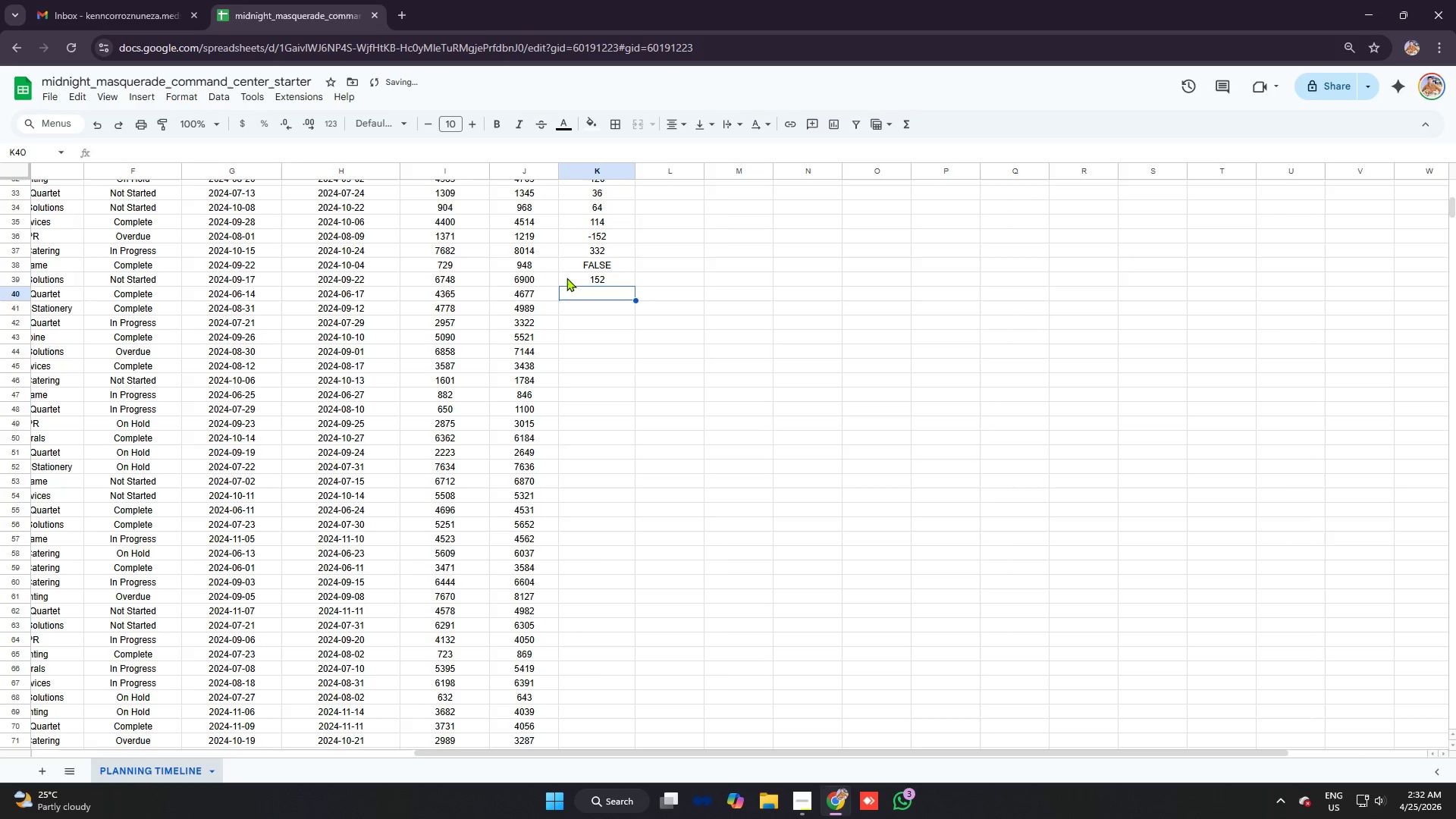 
left_click([581, 261])
 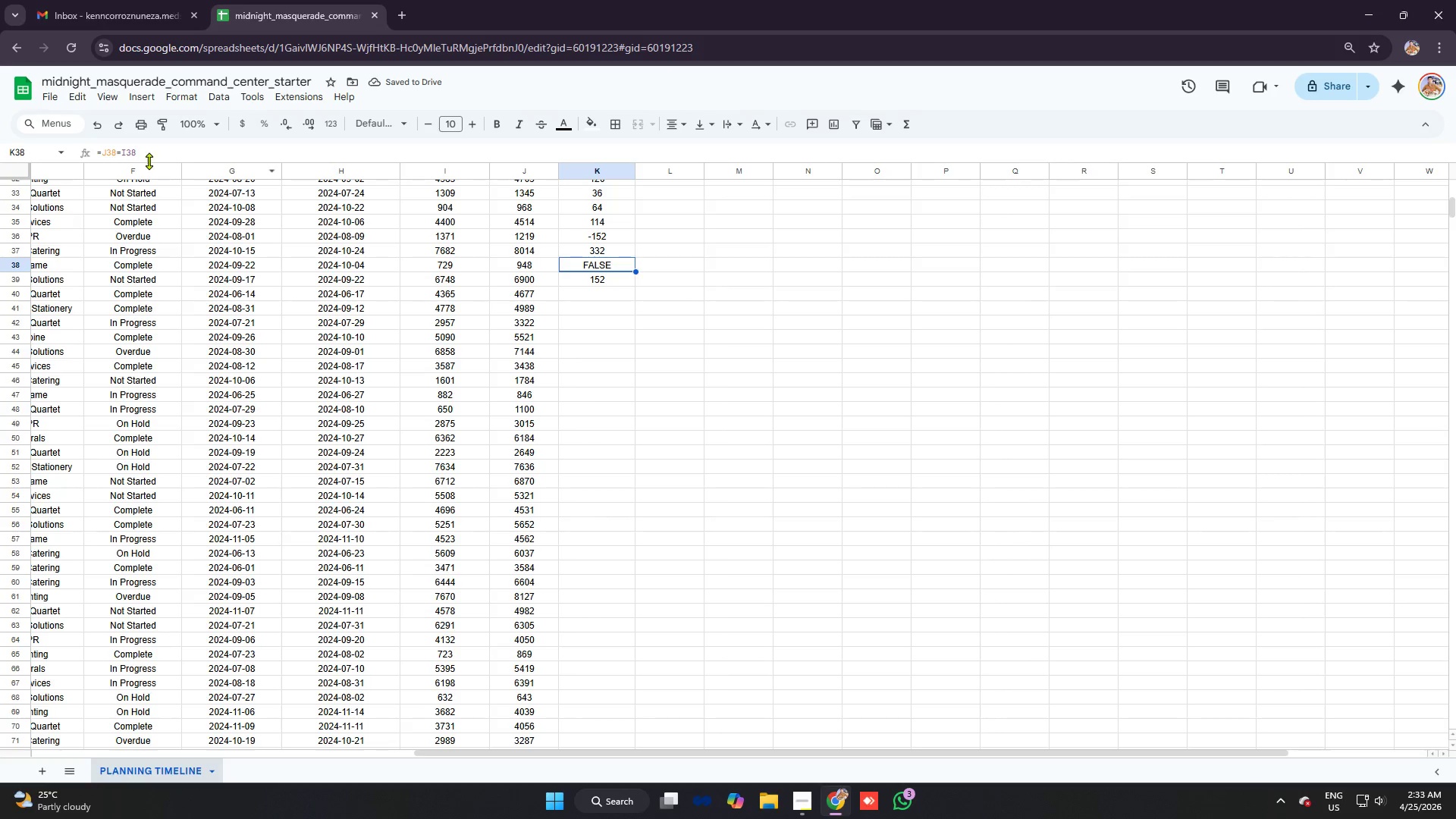 
left_click([146, 154])
 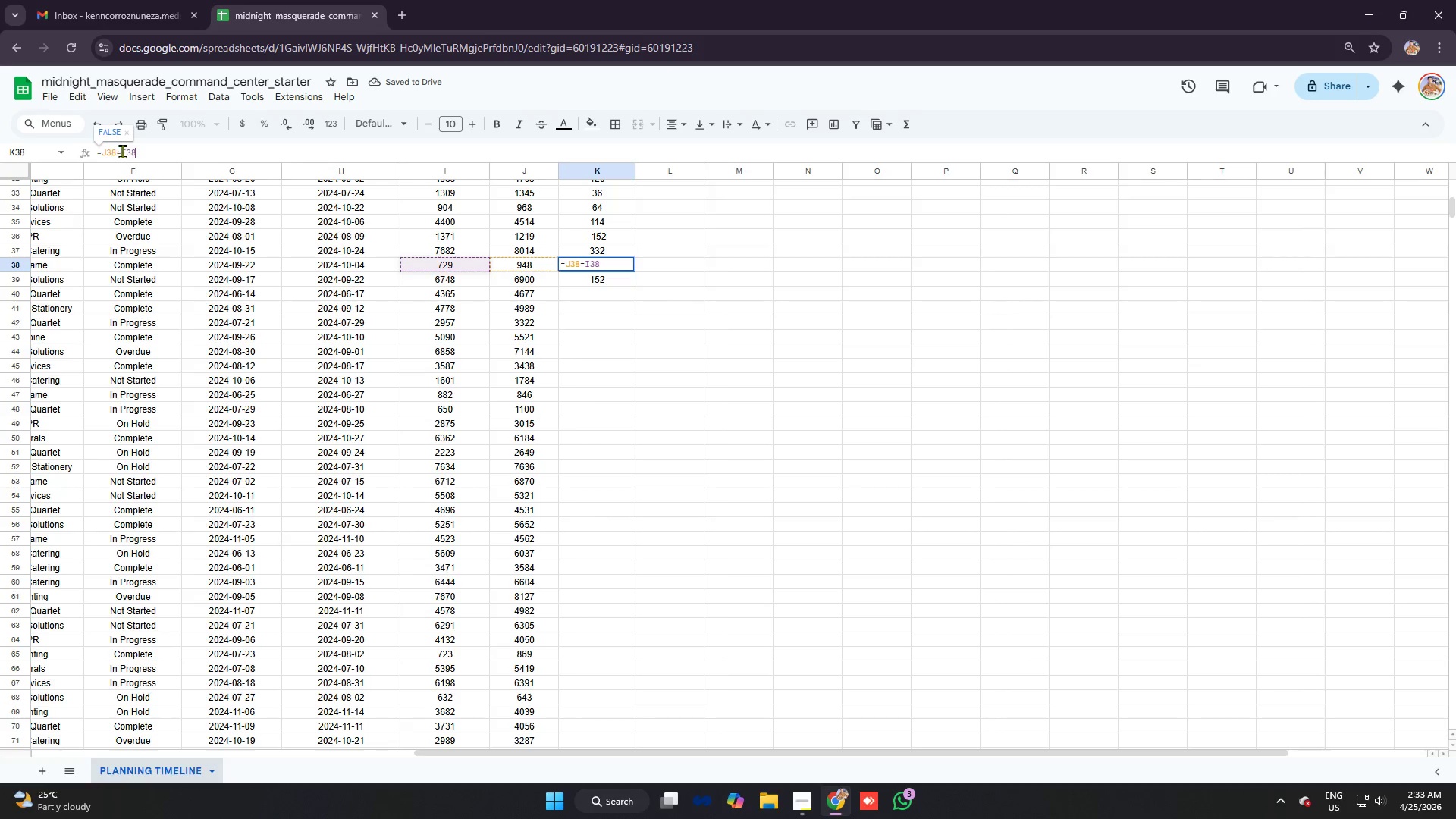 
left_click([122, 151])
 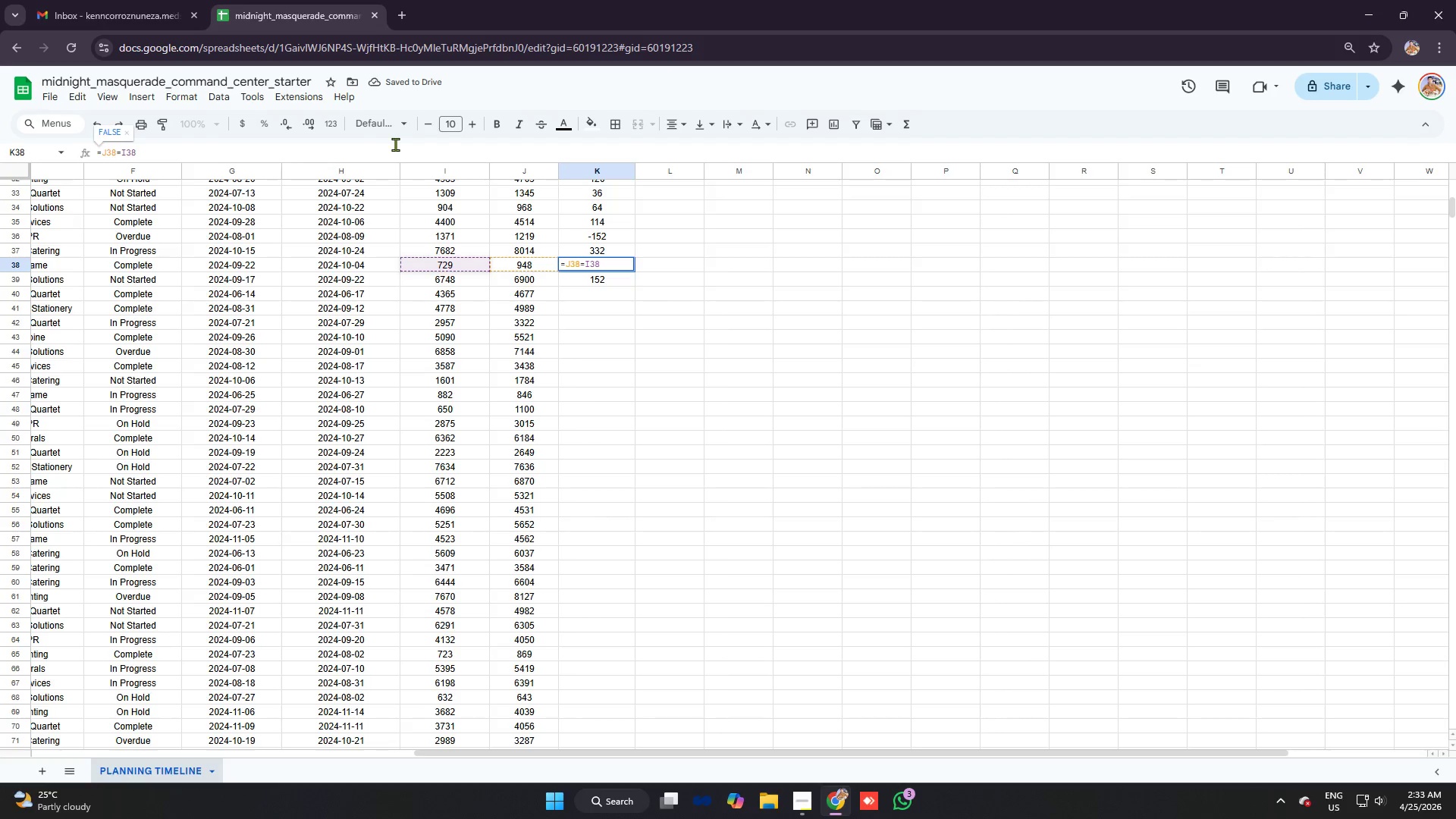 
key(Backspace)
 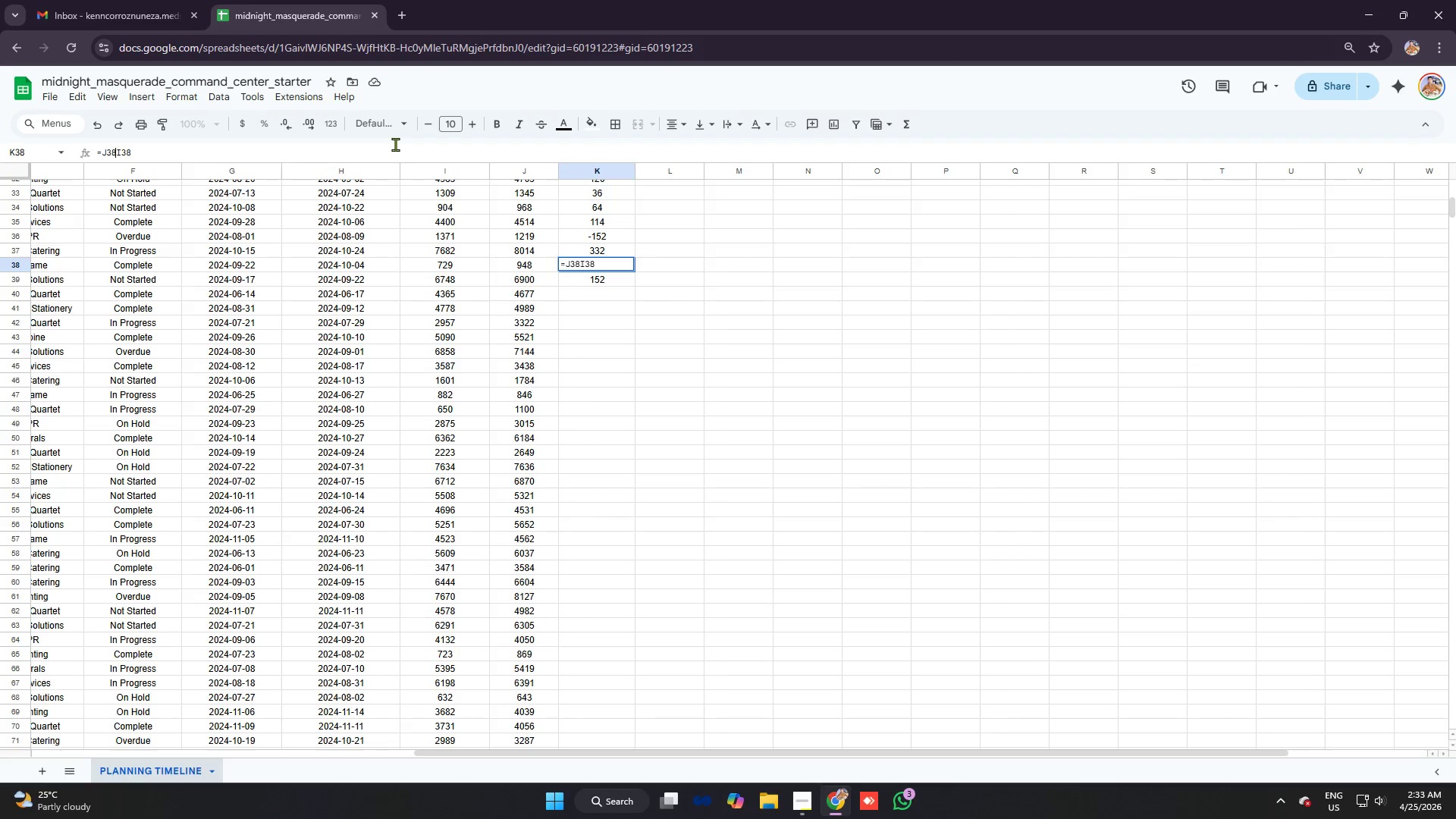 
key(Minus)
 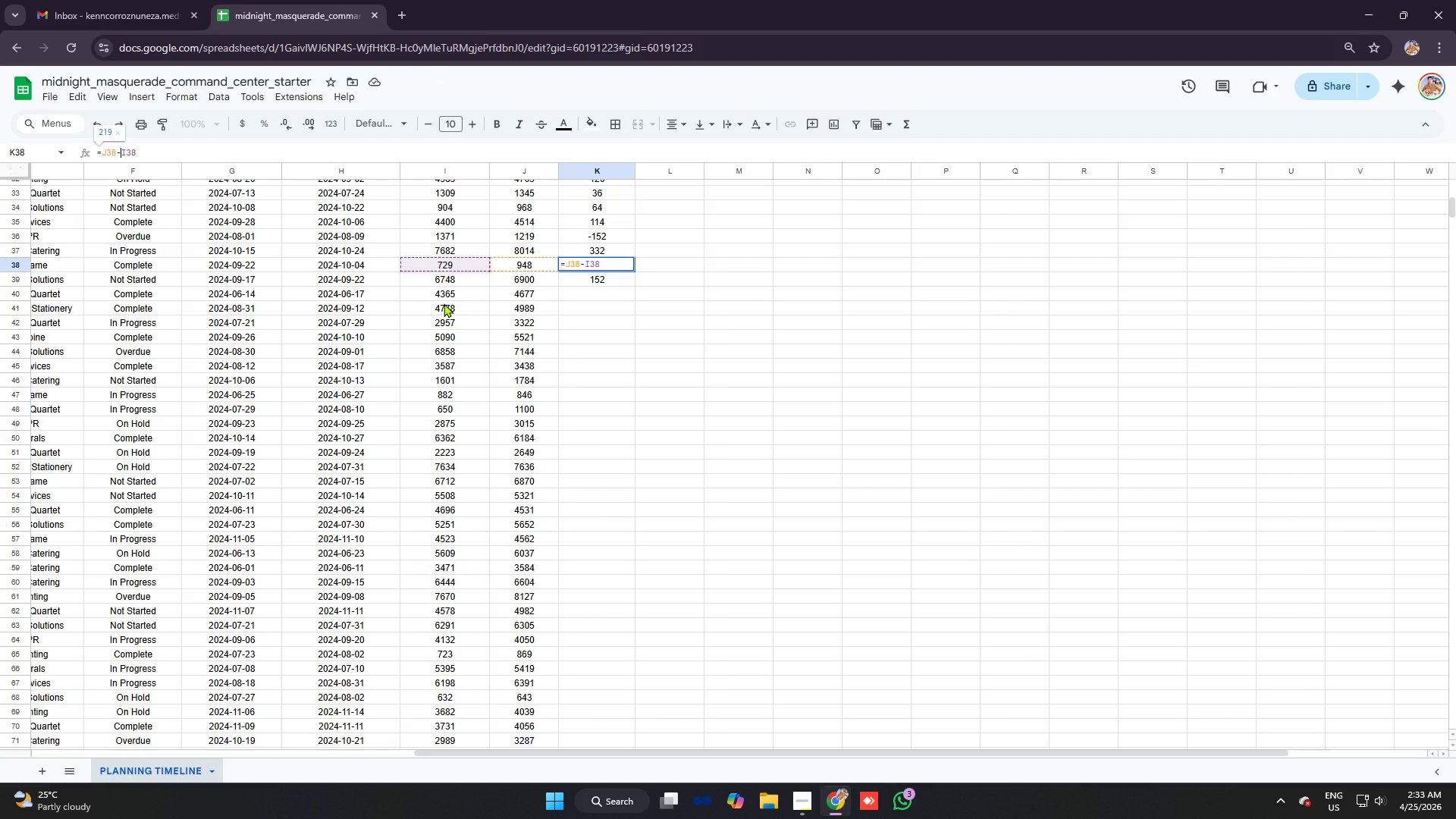 
key(Enter)
 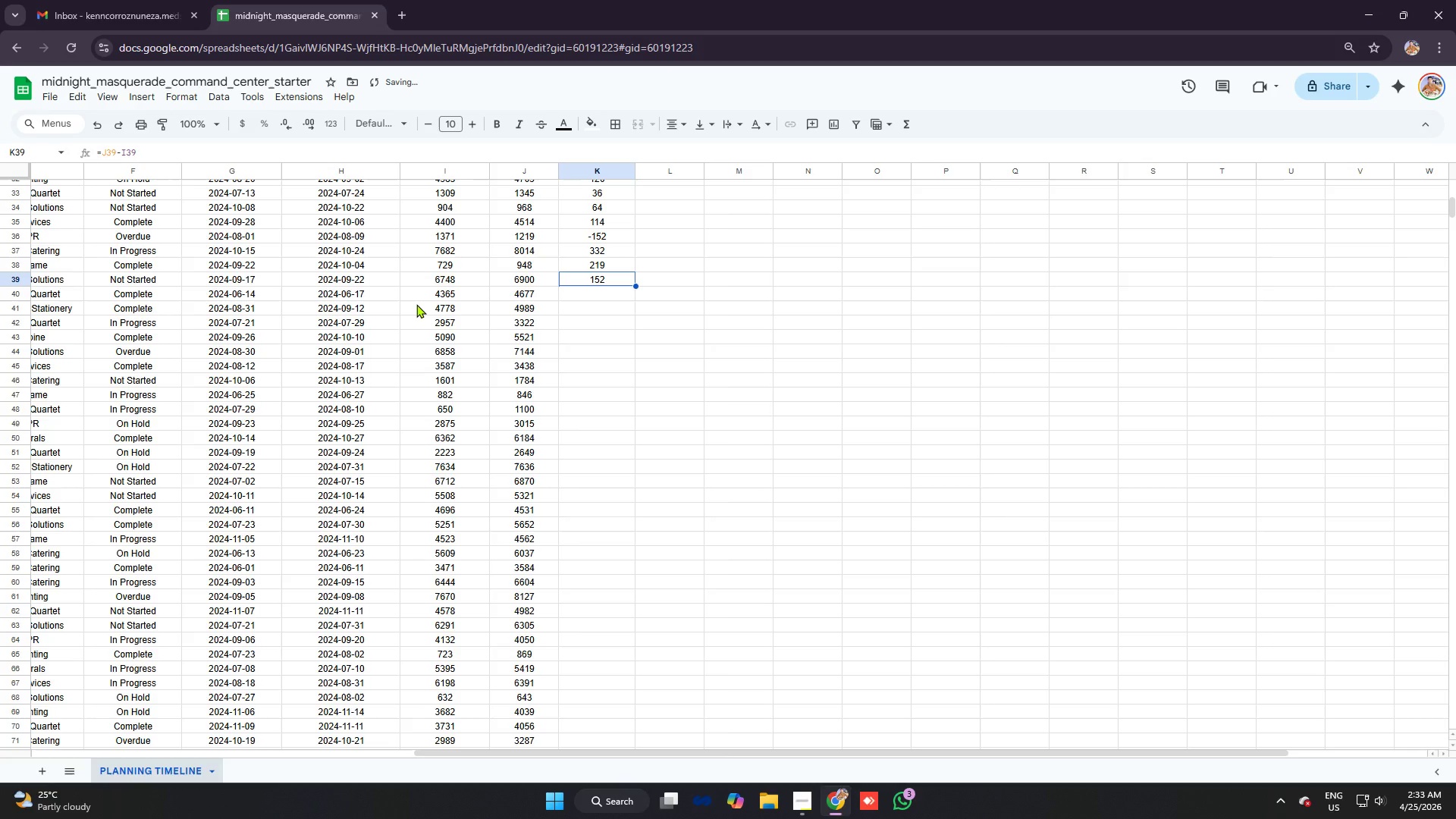 
key(Enter)
 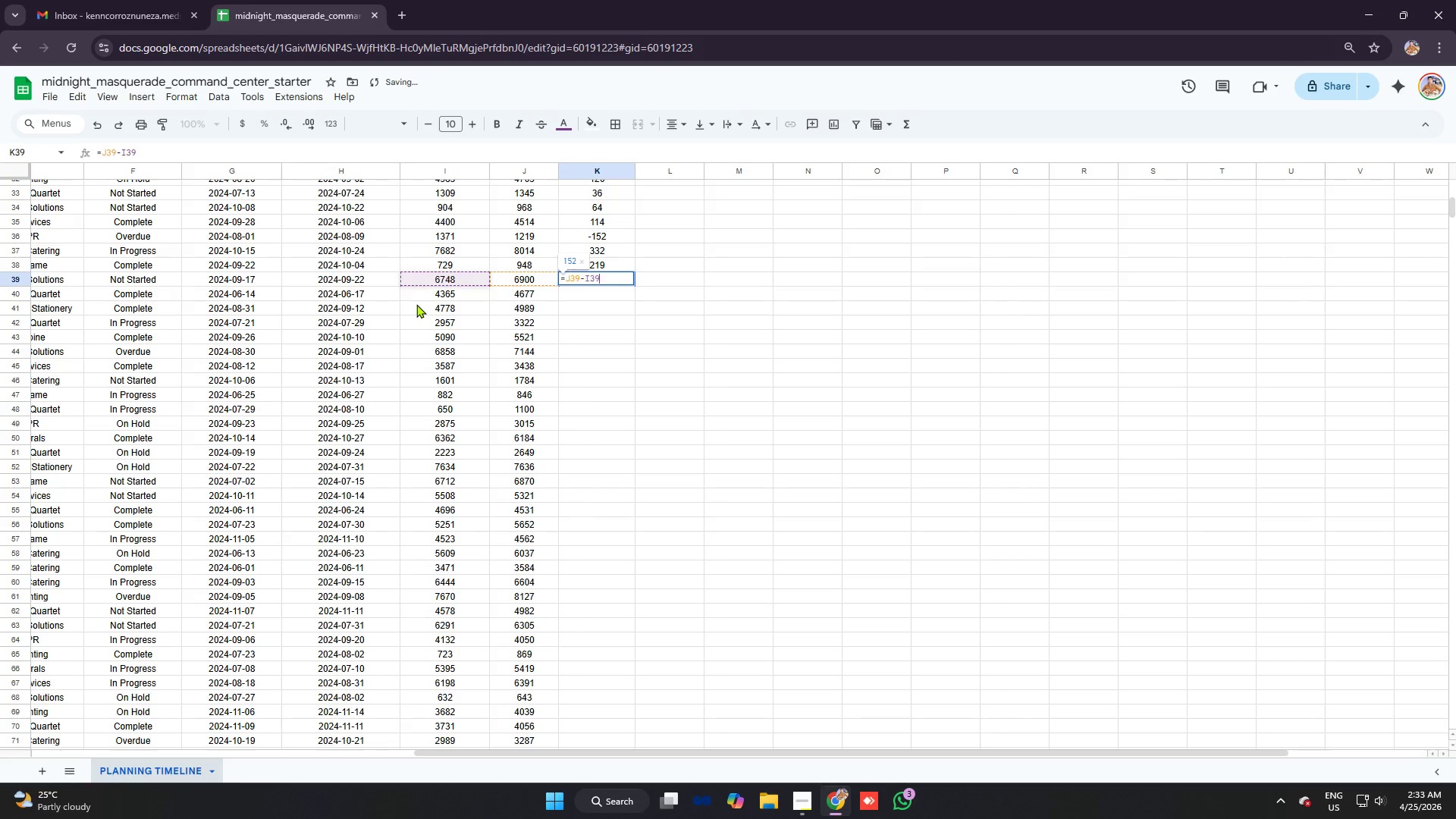 
key(Enter)
 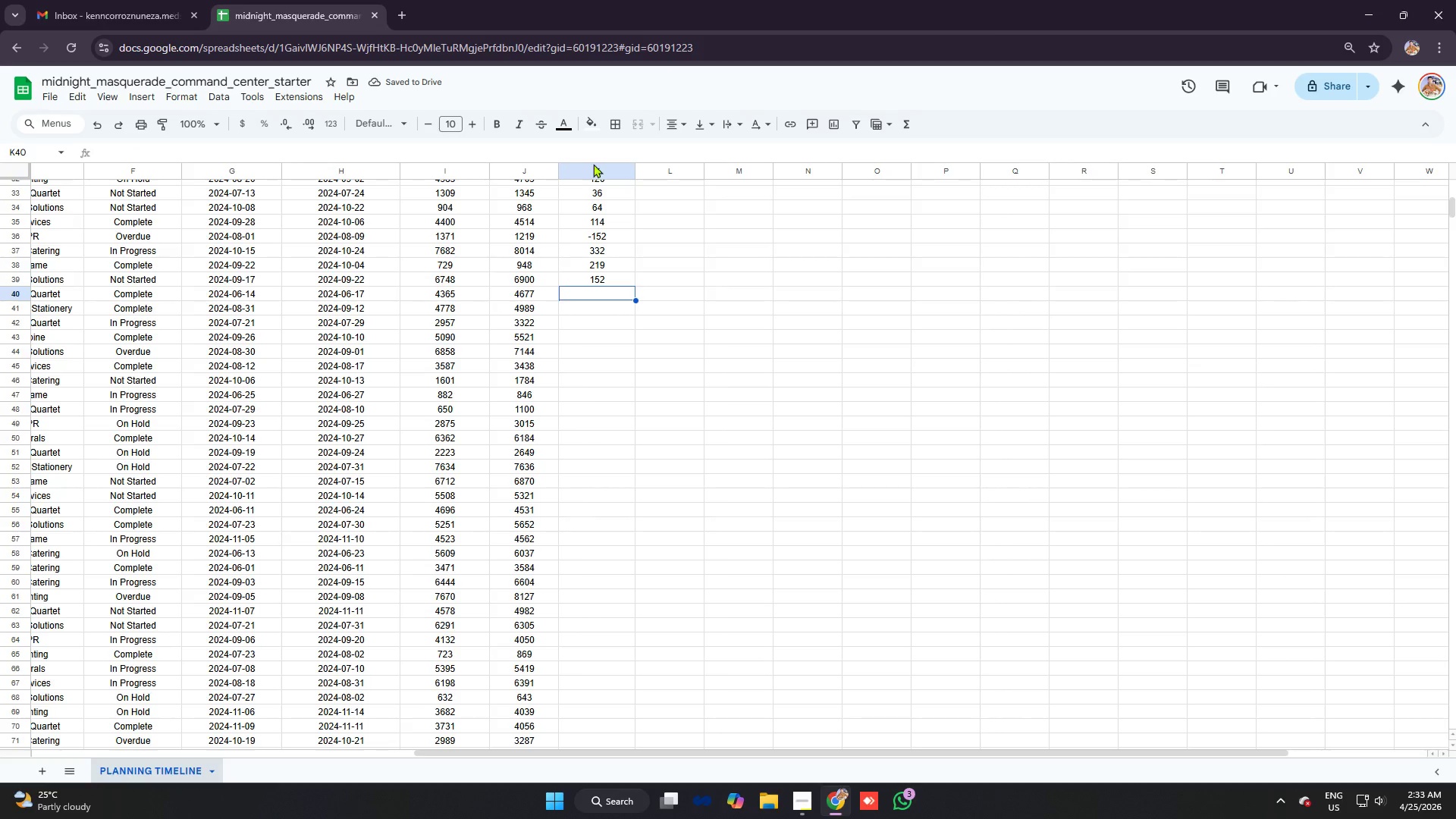 
scroll: coordinate [714, 365], scroll_direction: down, amount: 6.0
 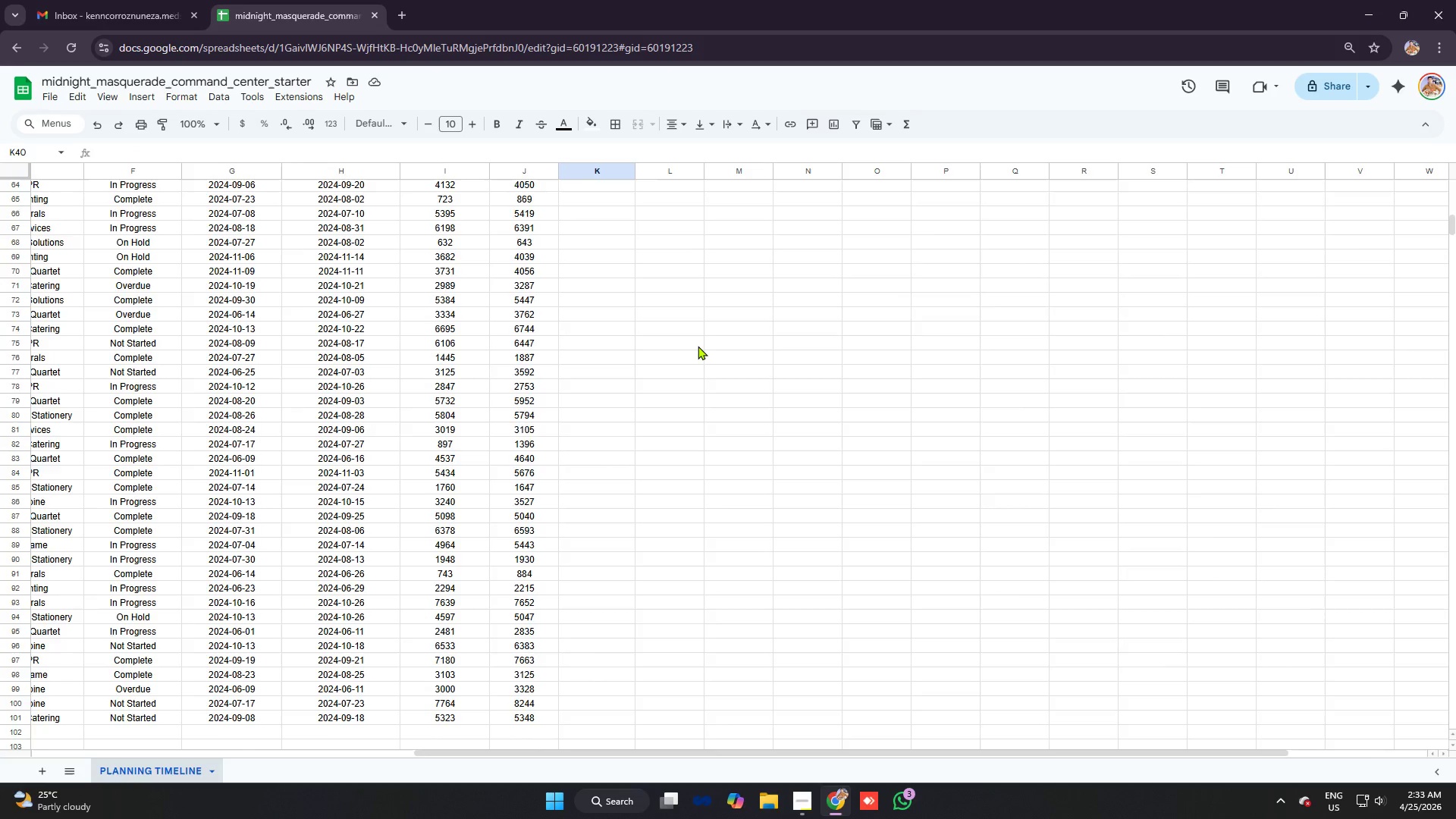 
scroll: coordinate [698, 346], scroll_direction: up, amount: 6.0
 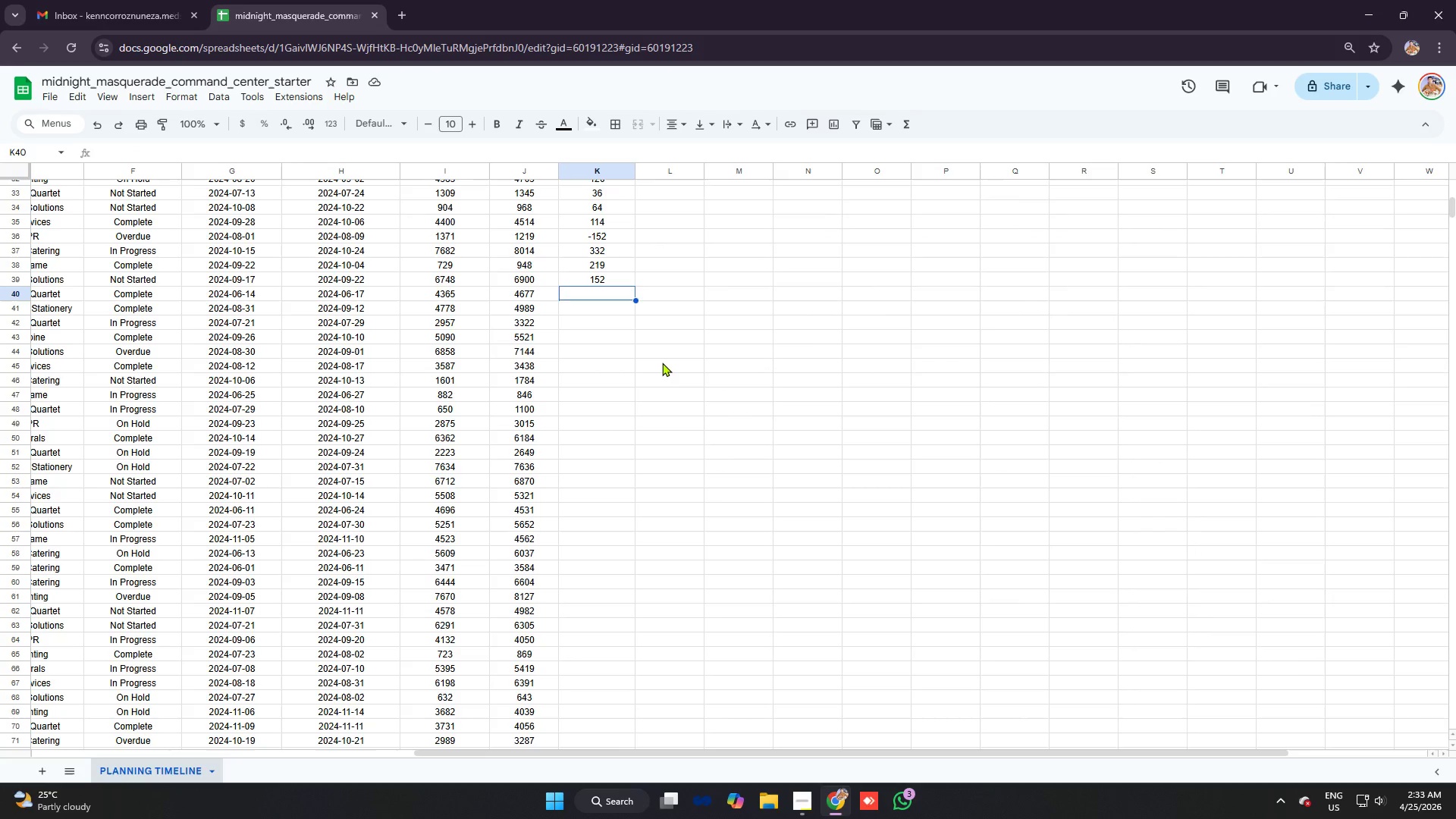 
type(=J40-I40)
 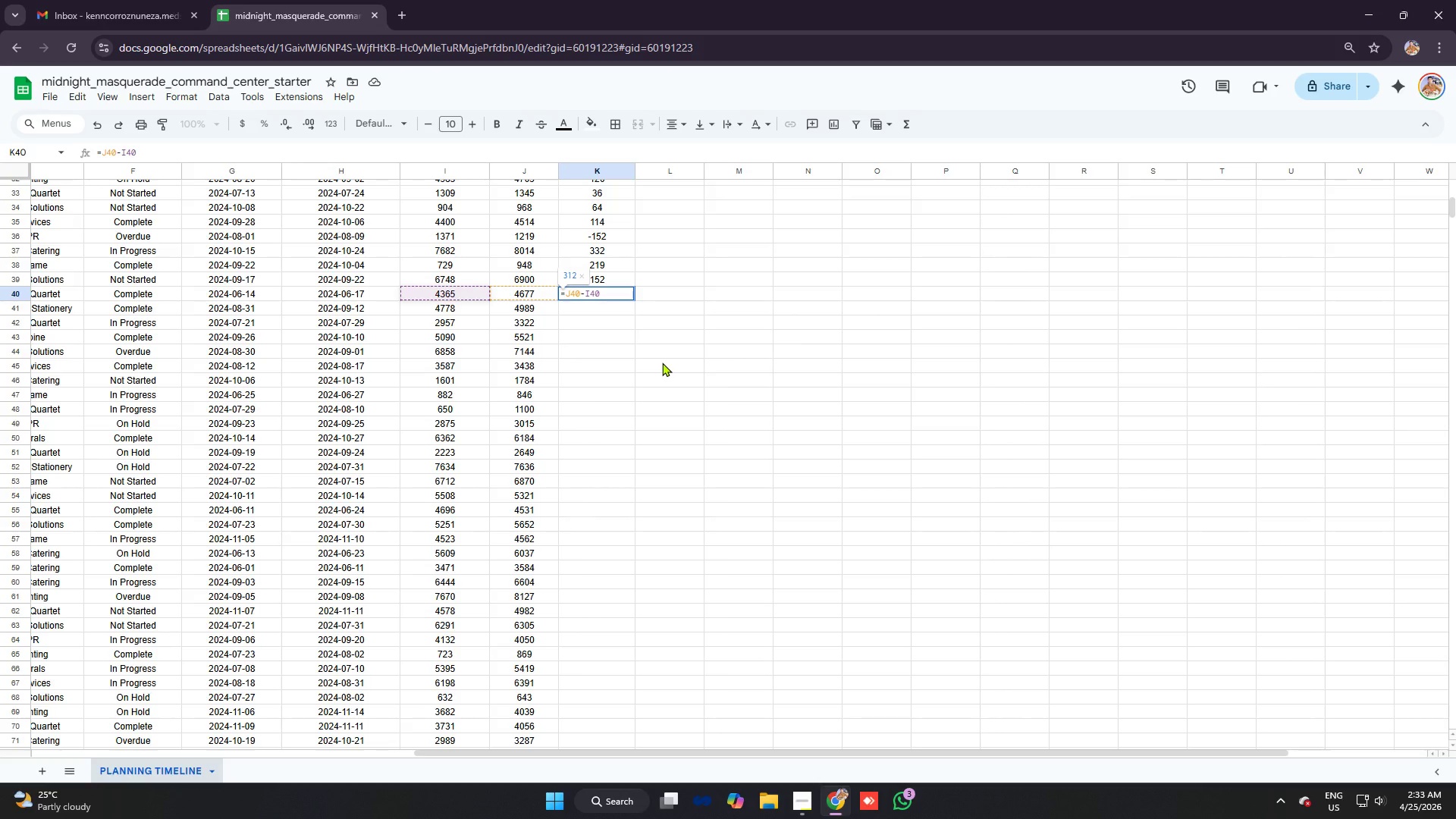 
key(Enter)
 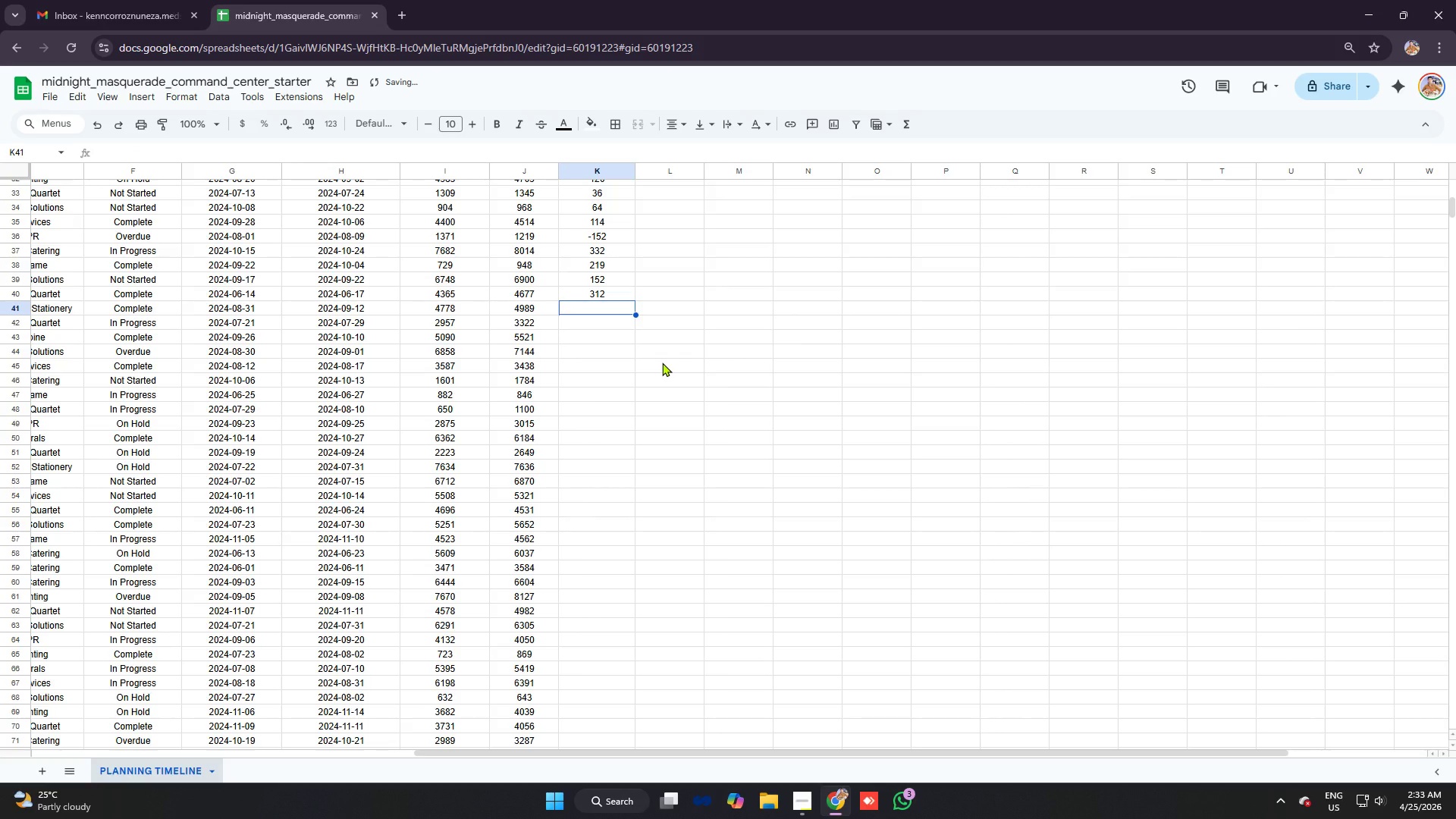 
type(=J41-)
 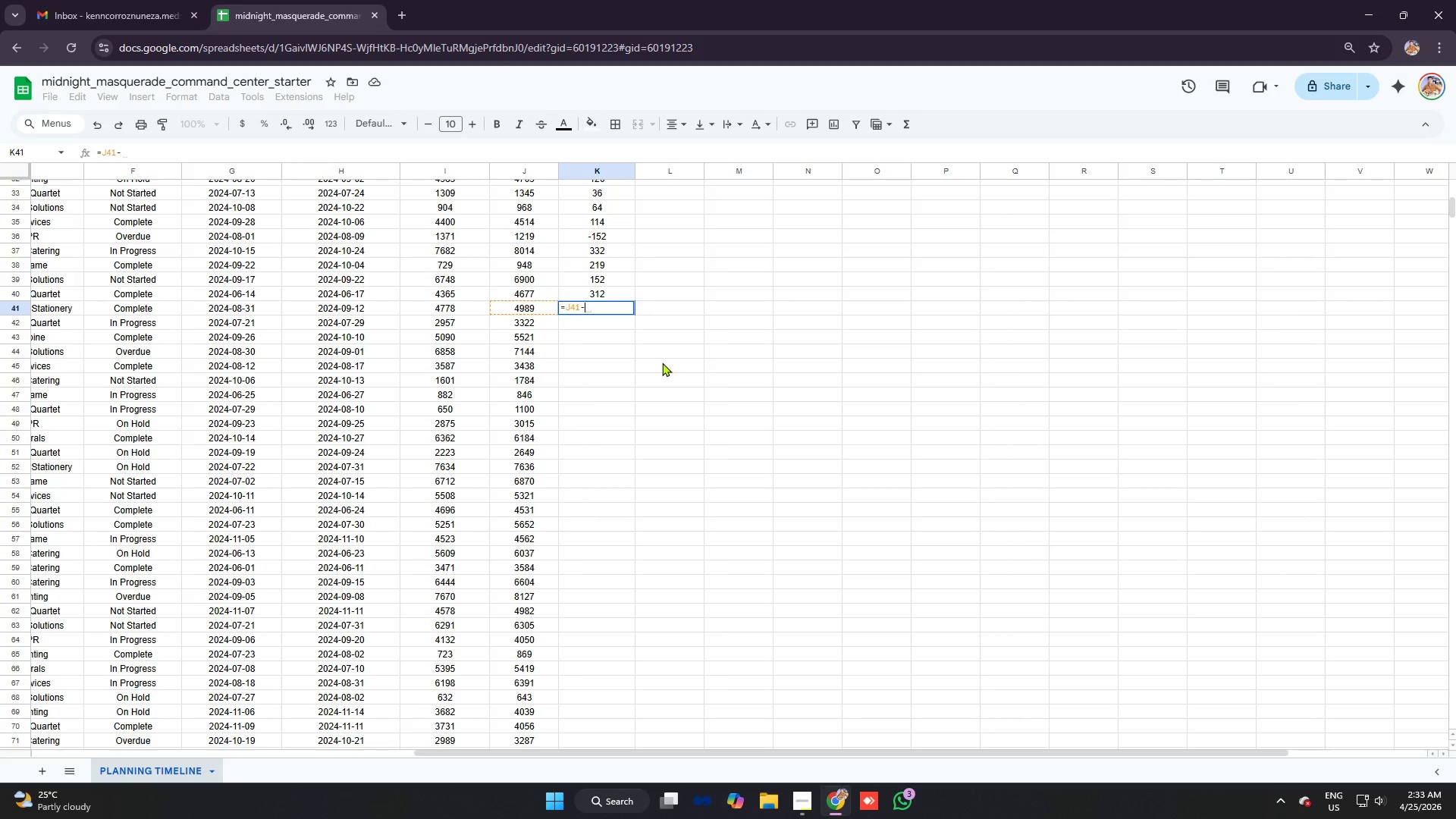 
type(I41)
 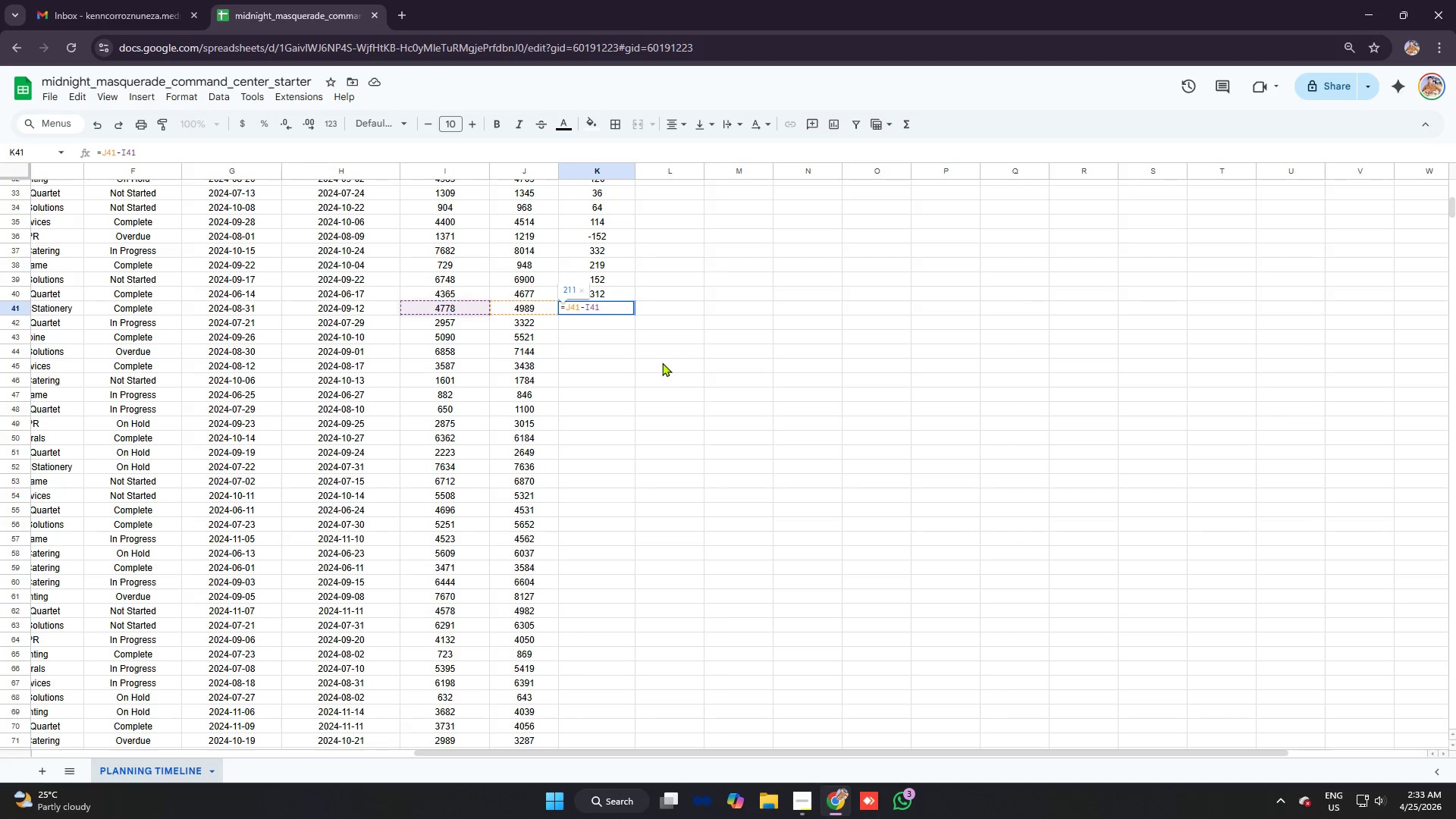 
key(Enter)
 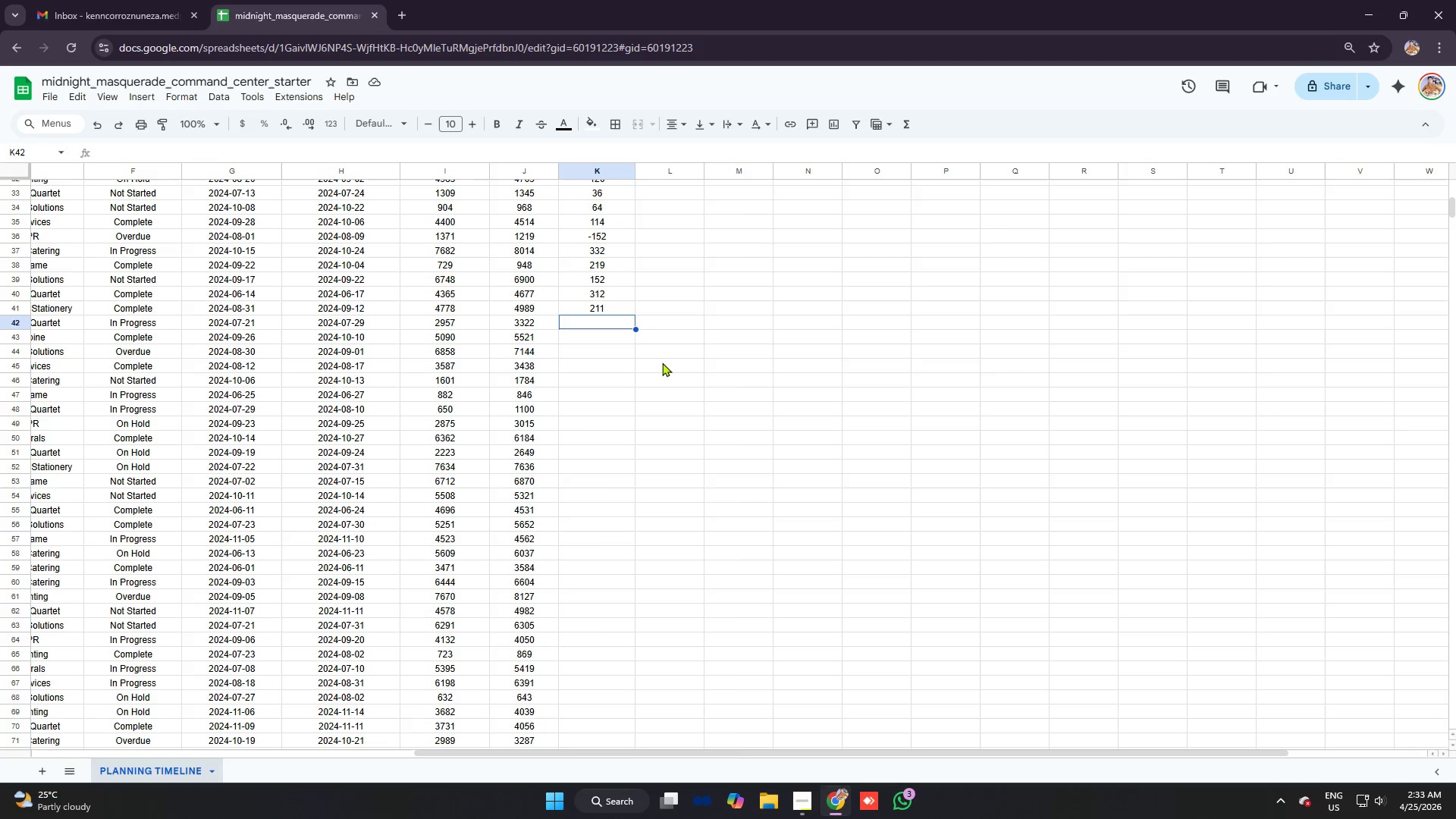 
wait(7.09)
 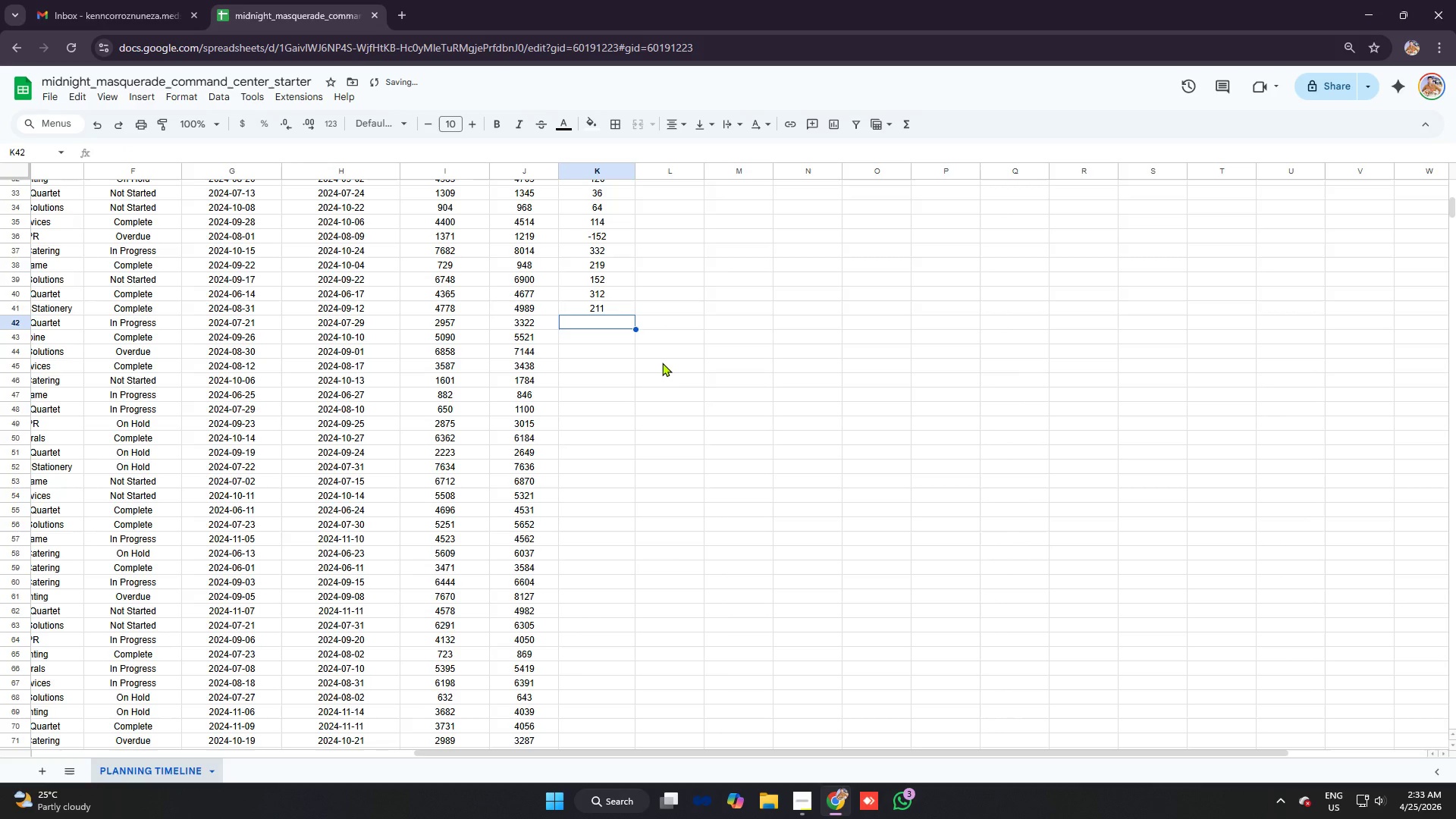 
key(Equal)
 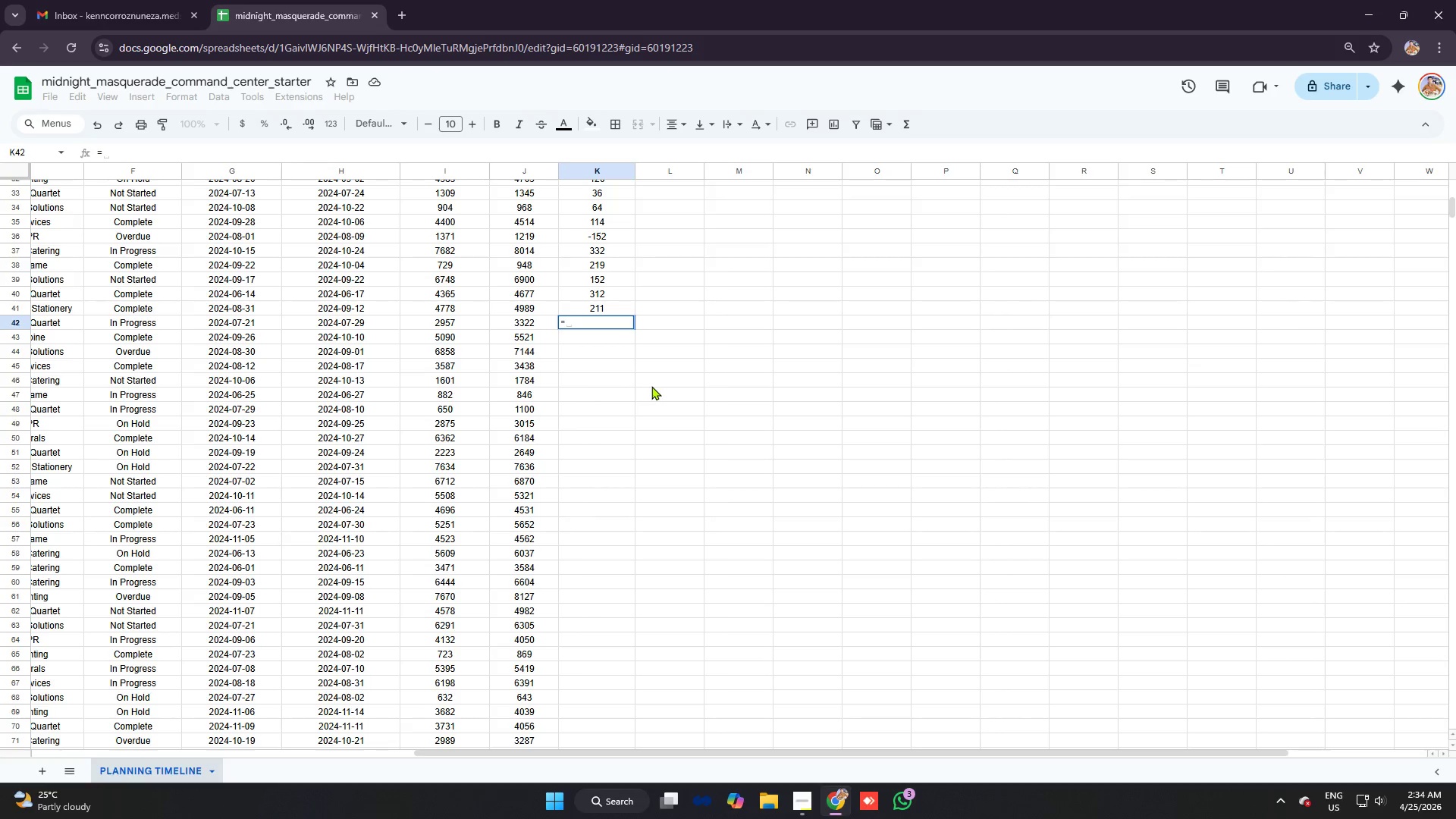 
wait(20.42)
 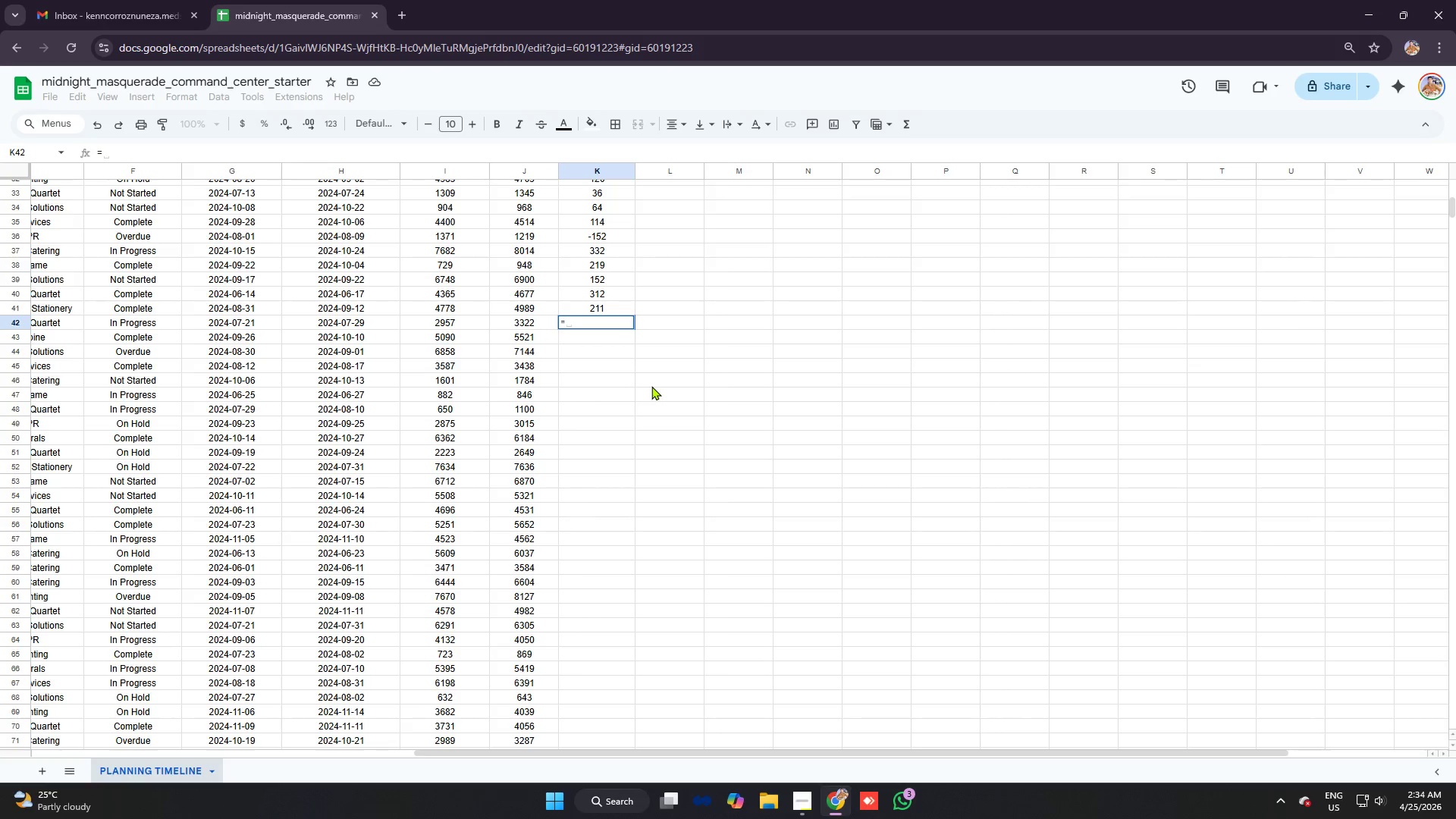 
type(J42-I42)
 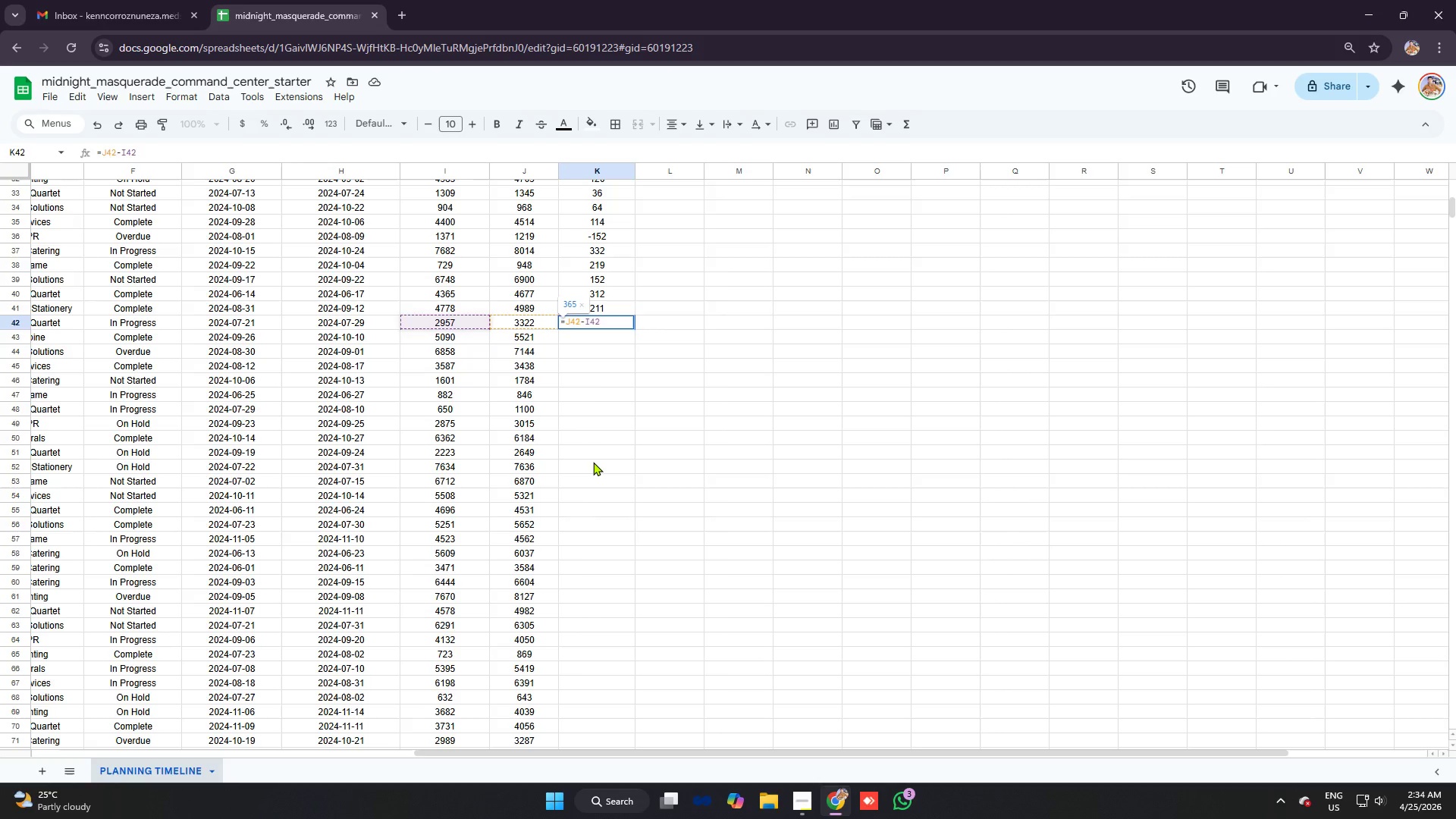 
key(Enter)
 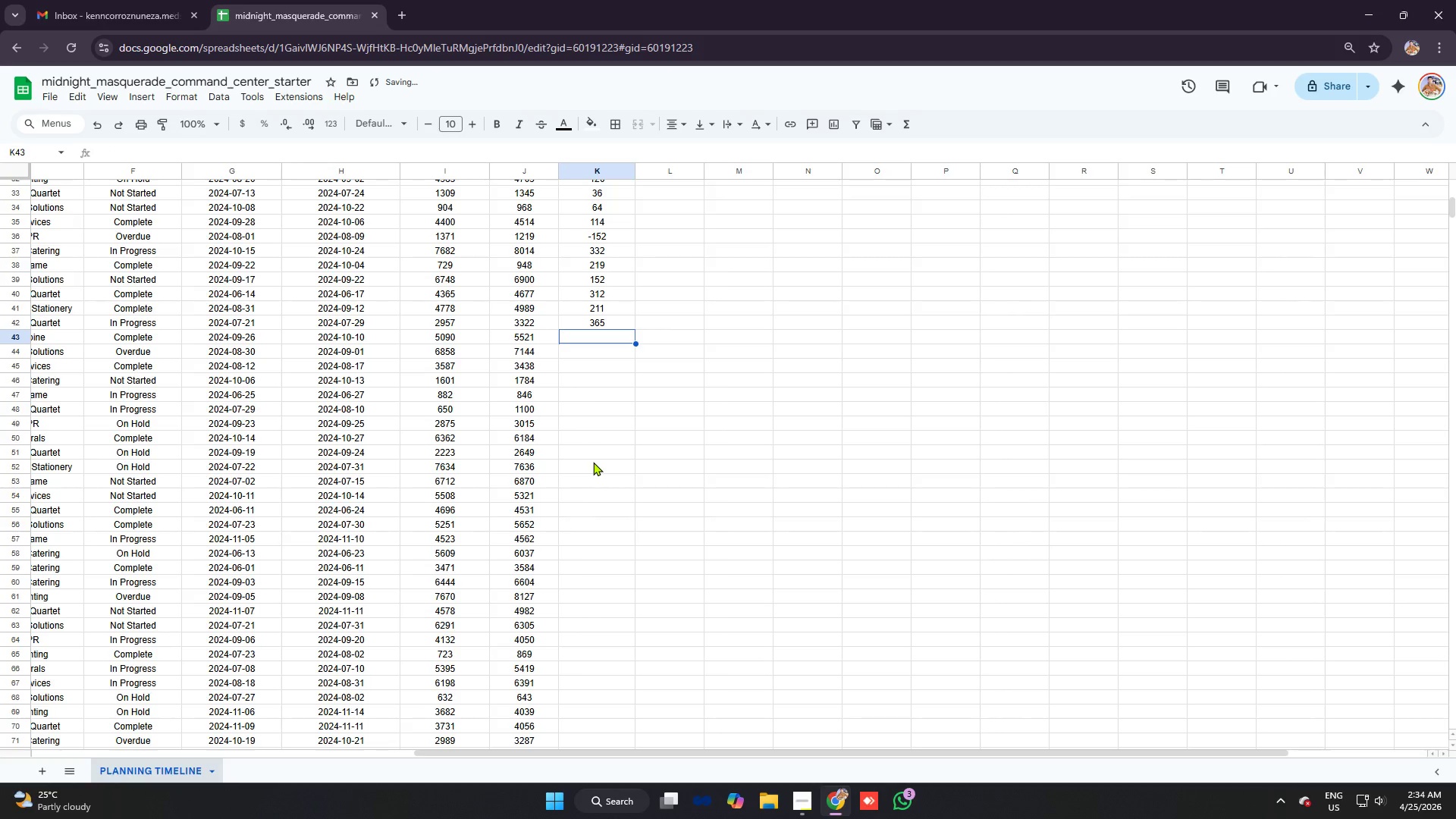 
type(=J43-I43)
 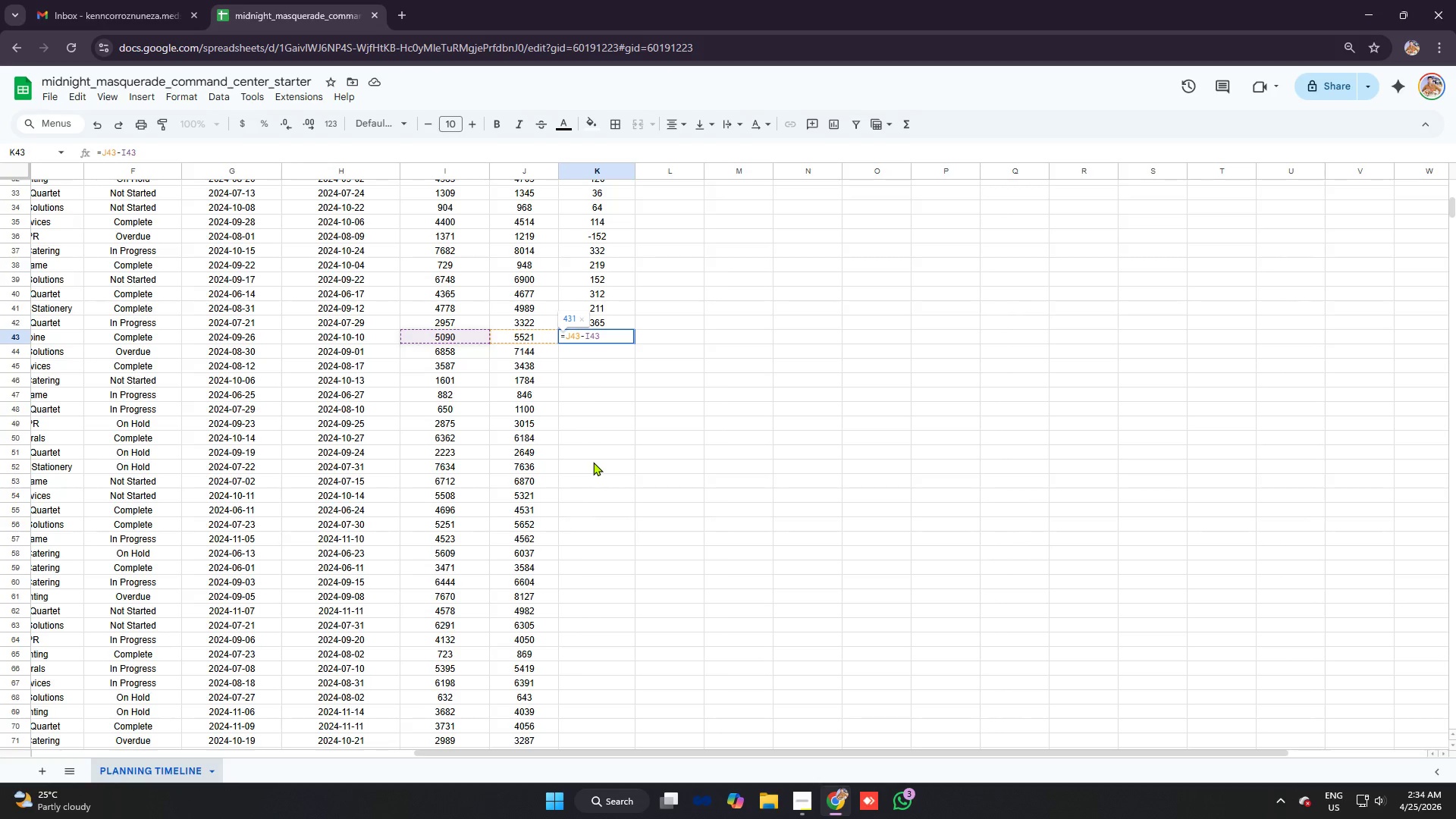 
key(Enter)
 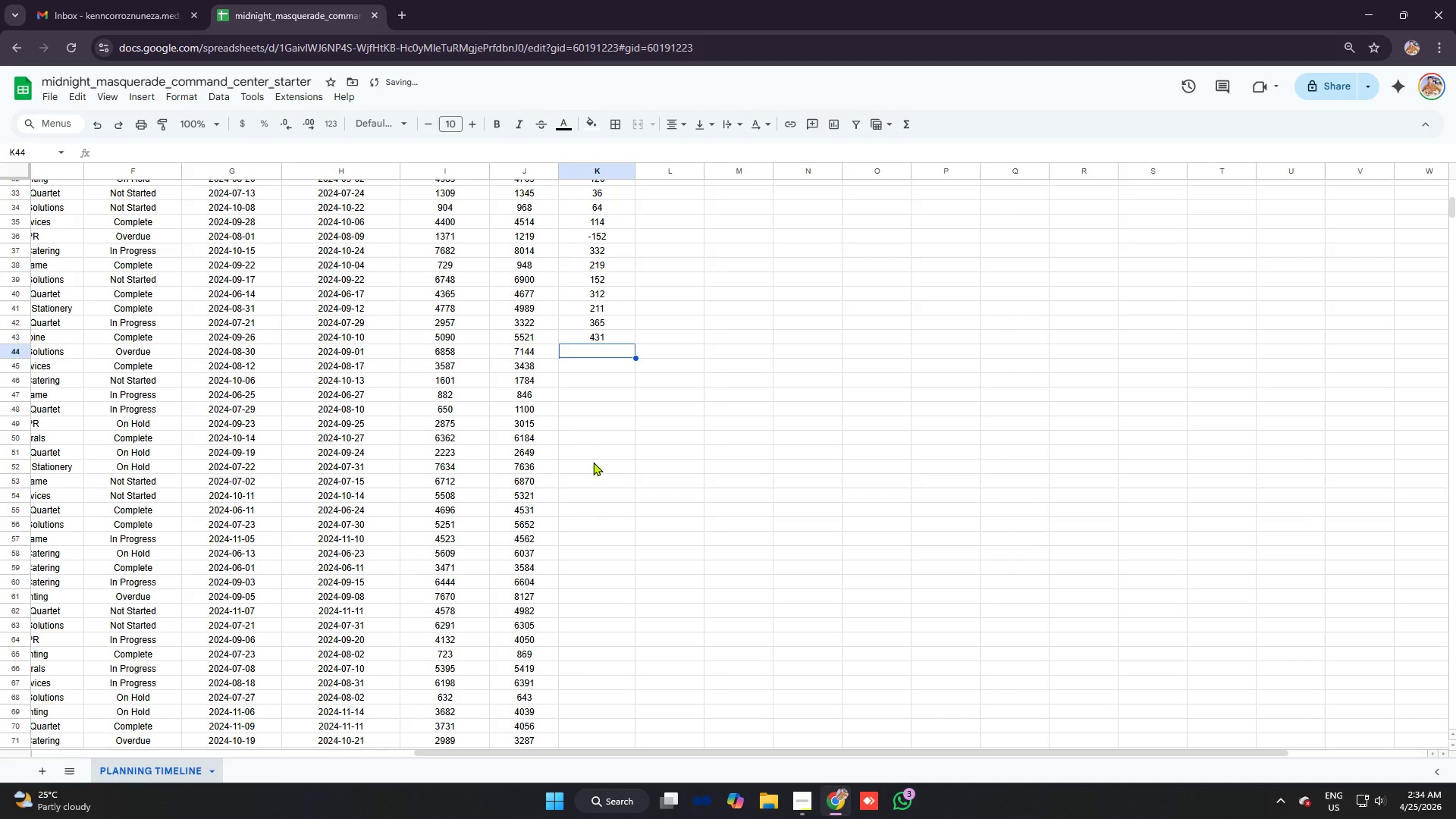 
key(Equal)
 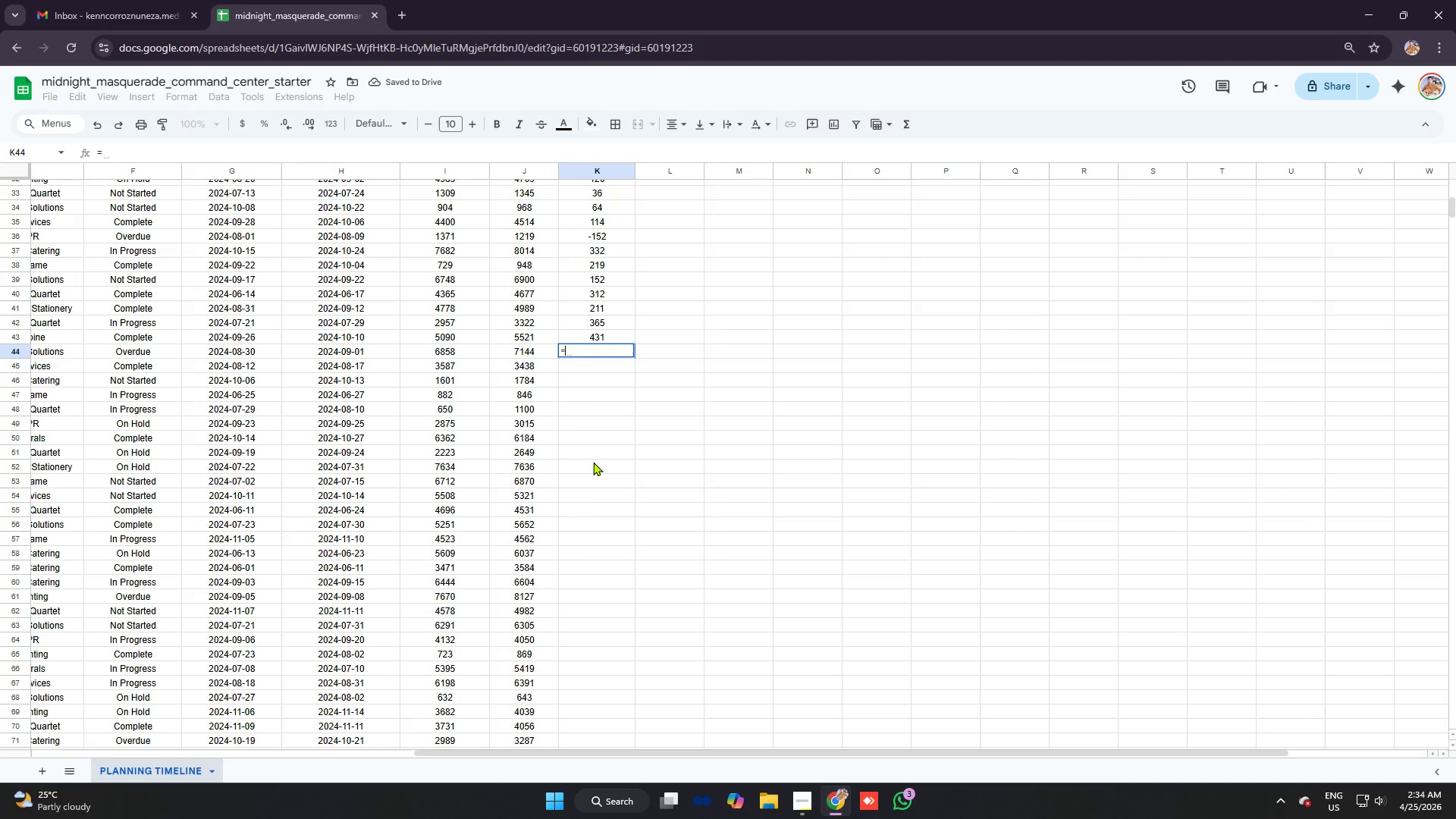 
wait(8.34)
 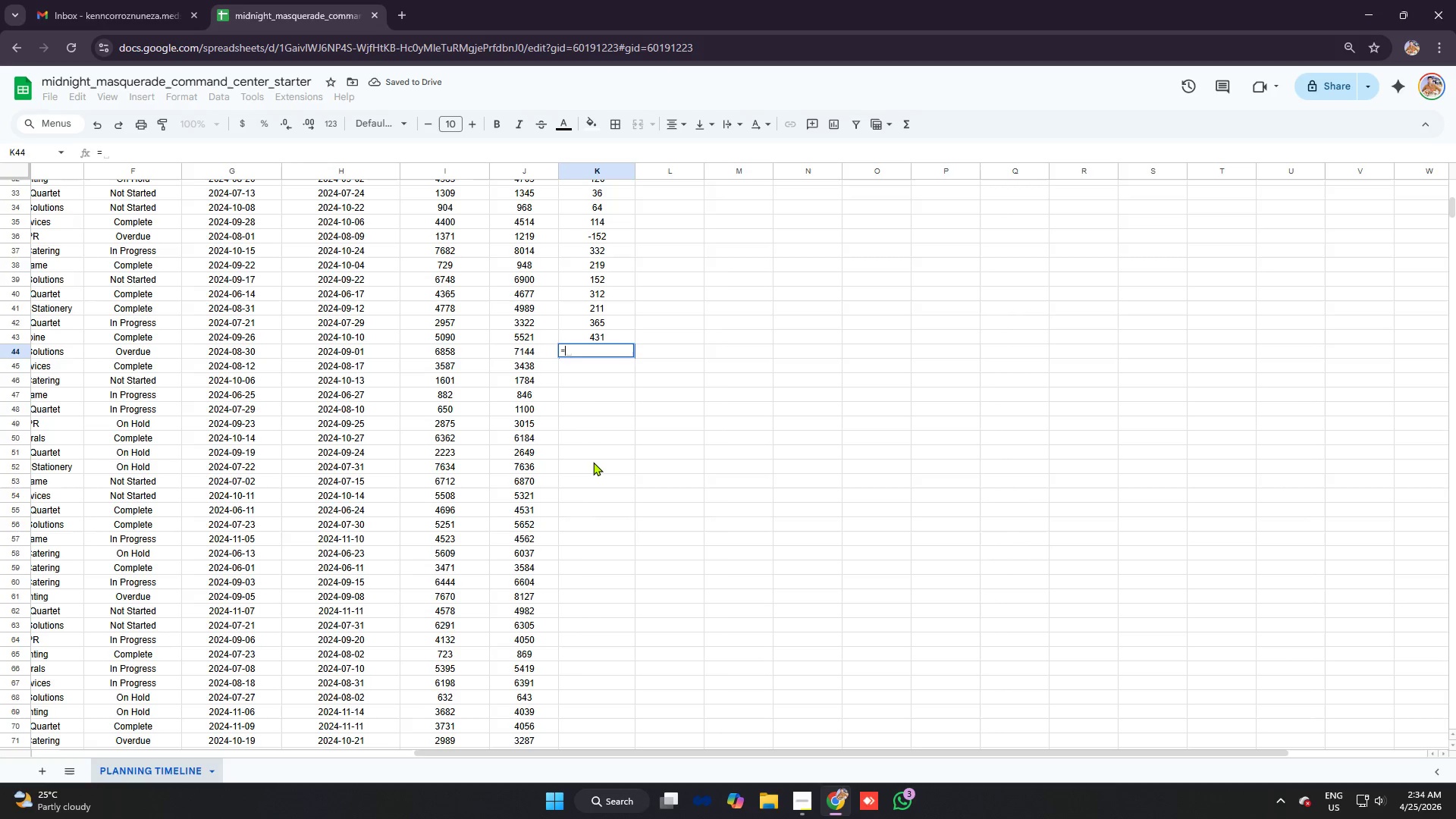 
type(J44-)
 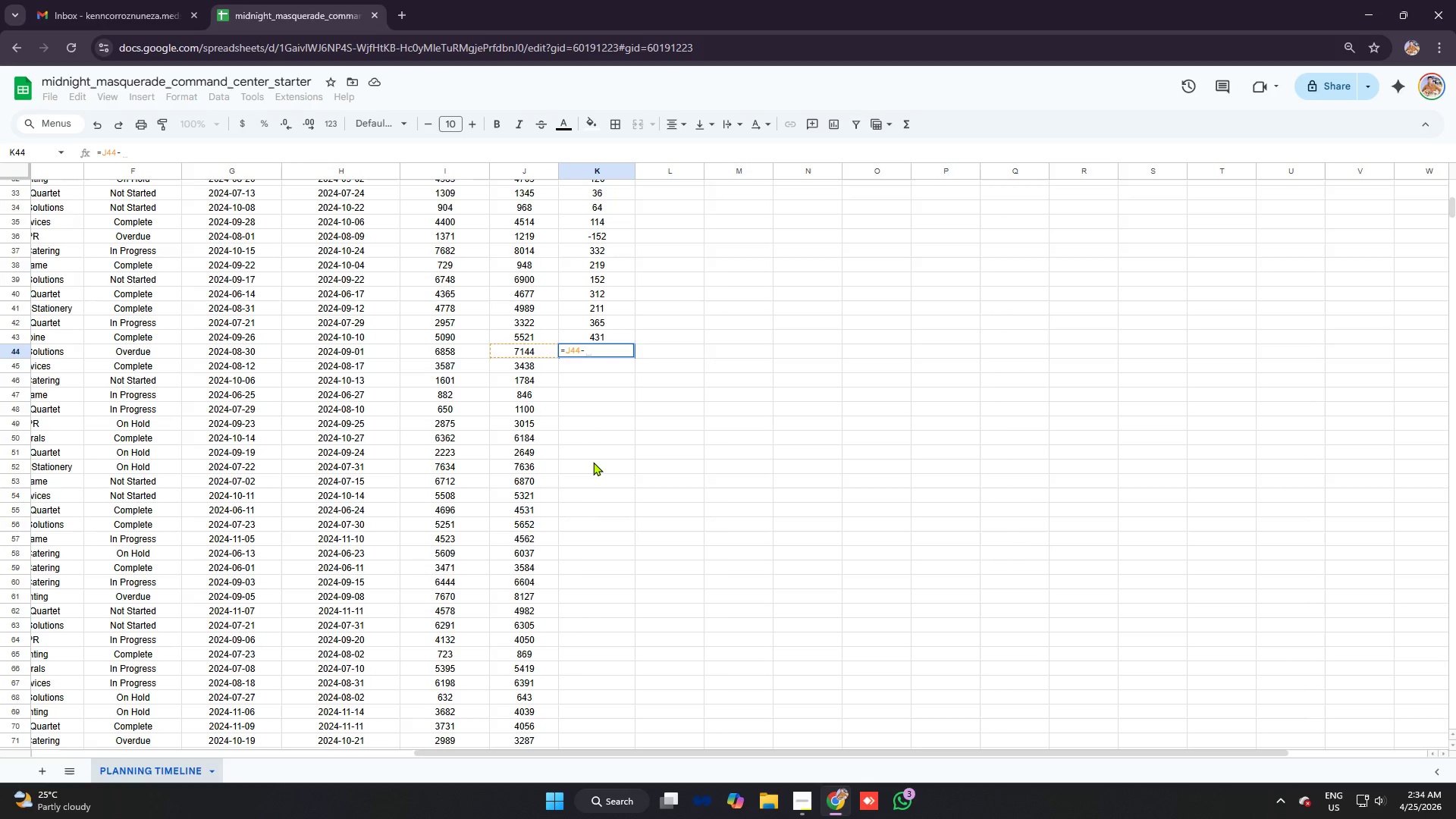 
wait(6.31)
 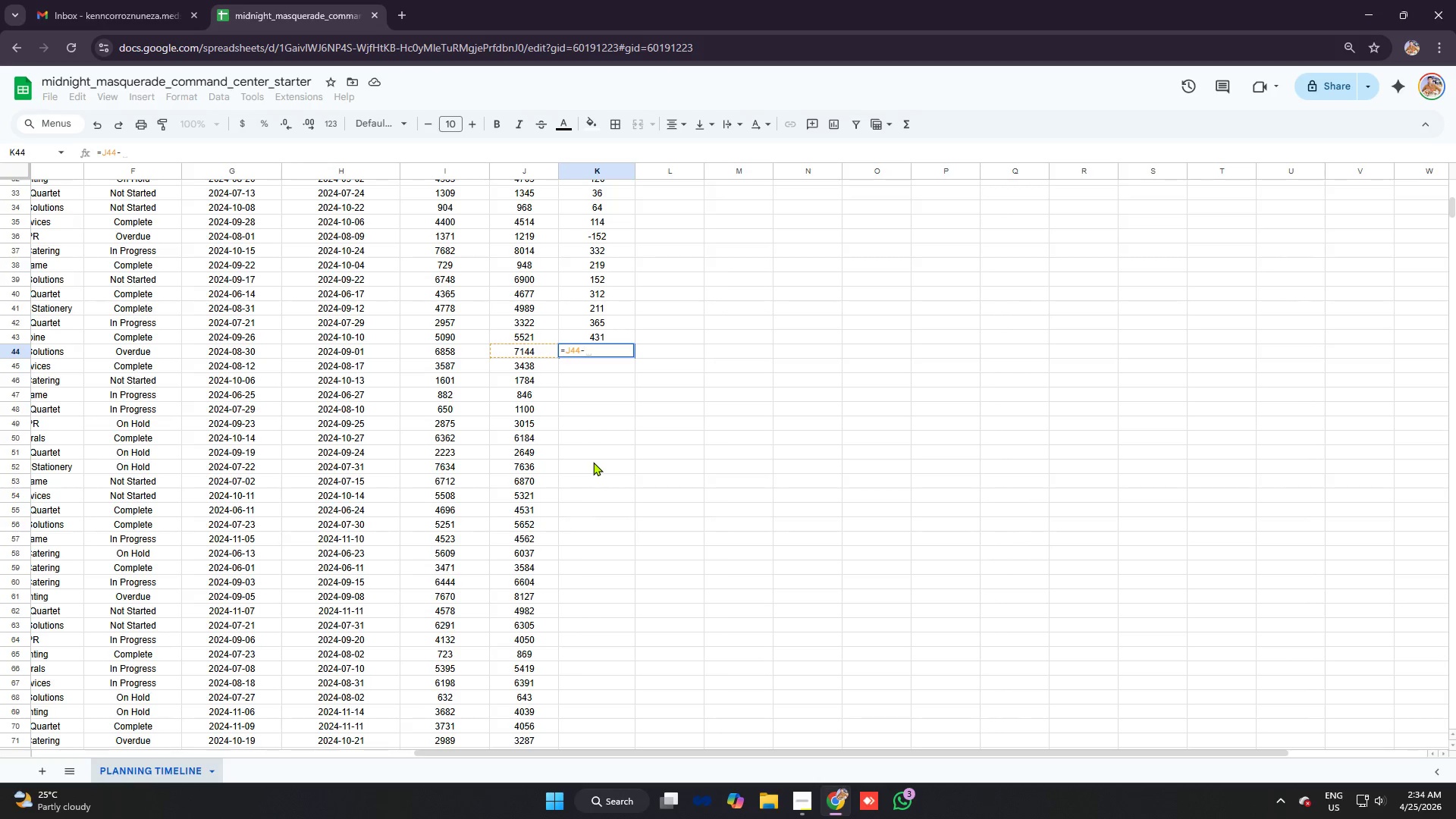 
type(I44)
 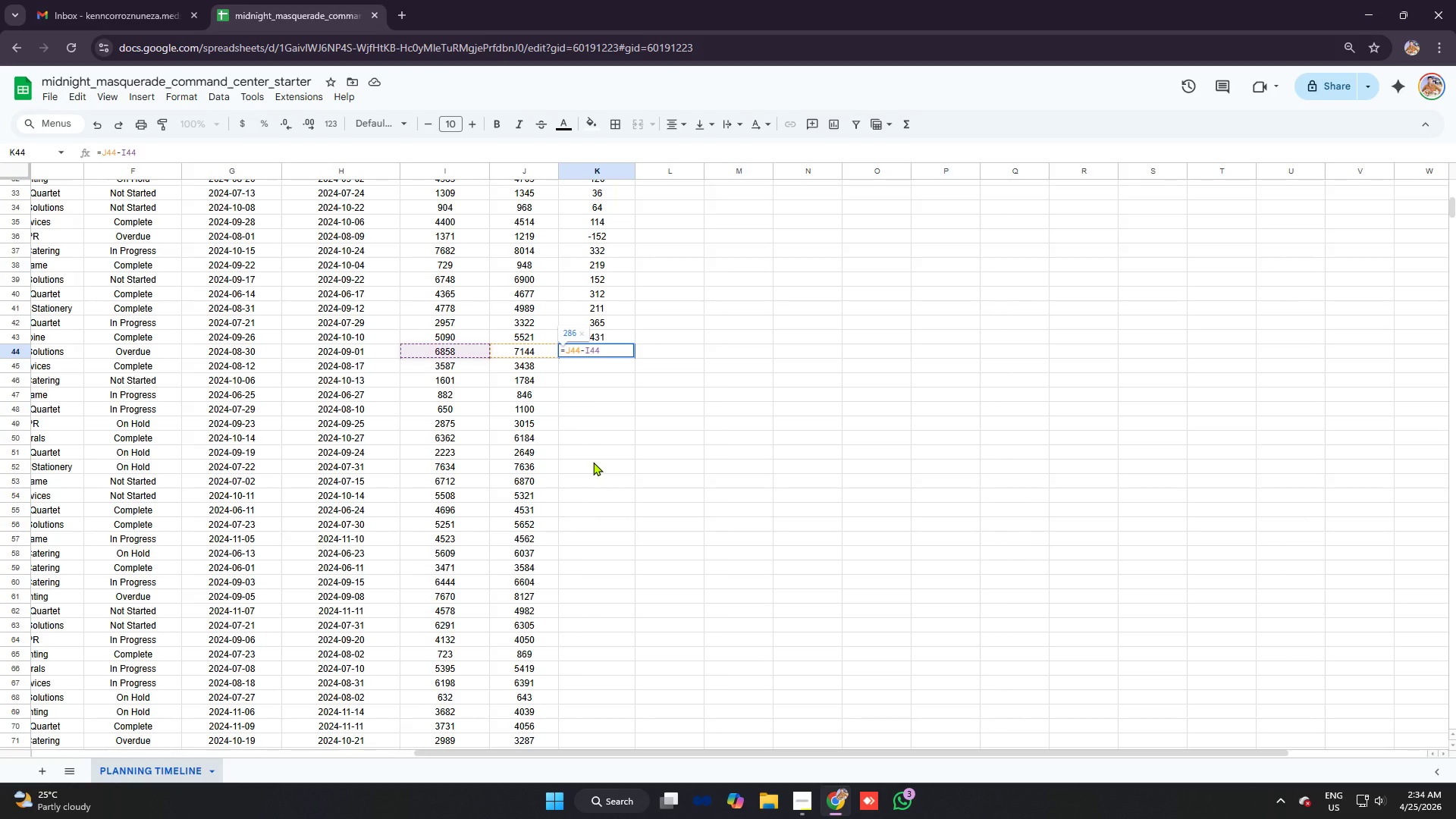 
key(Enter)
 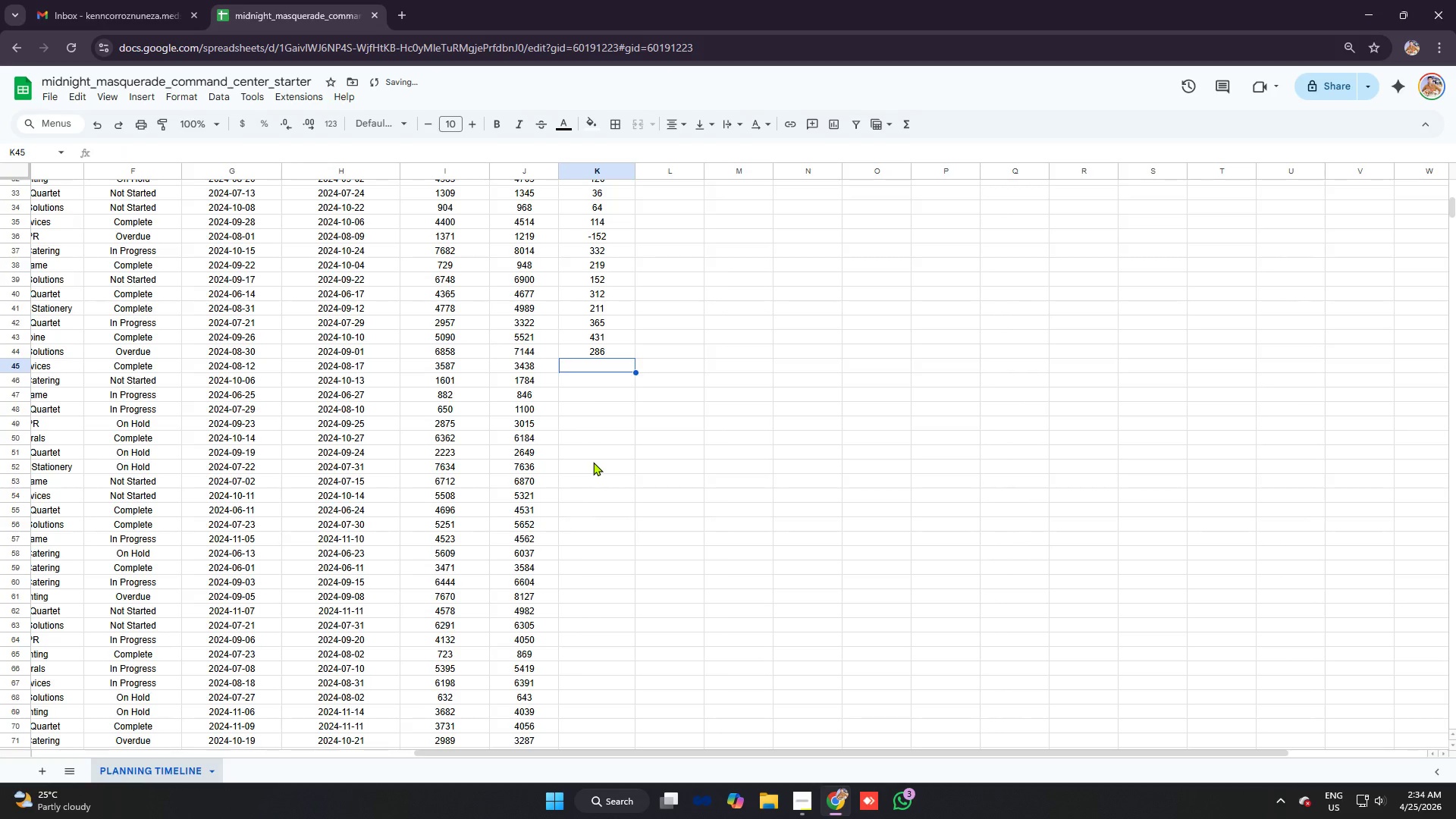 
type(=J45-I45)
 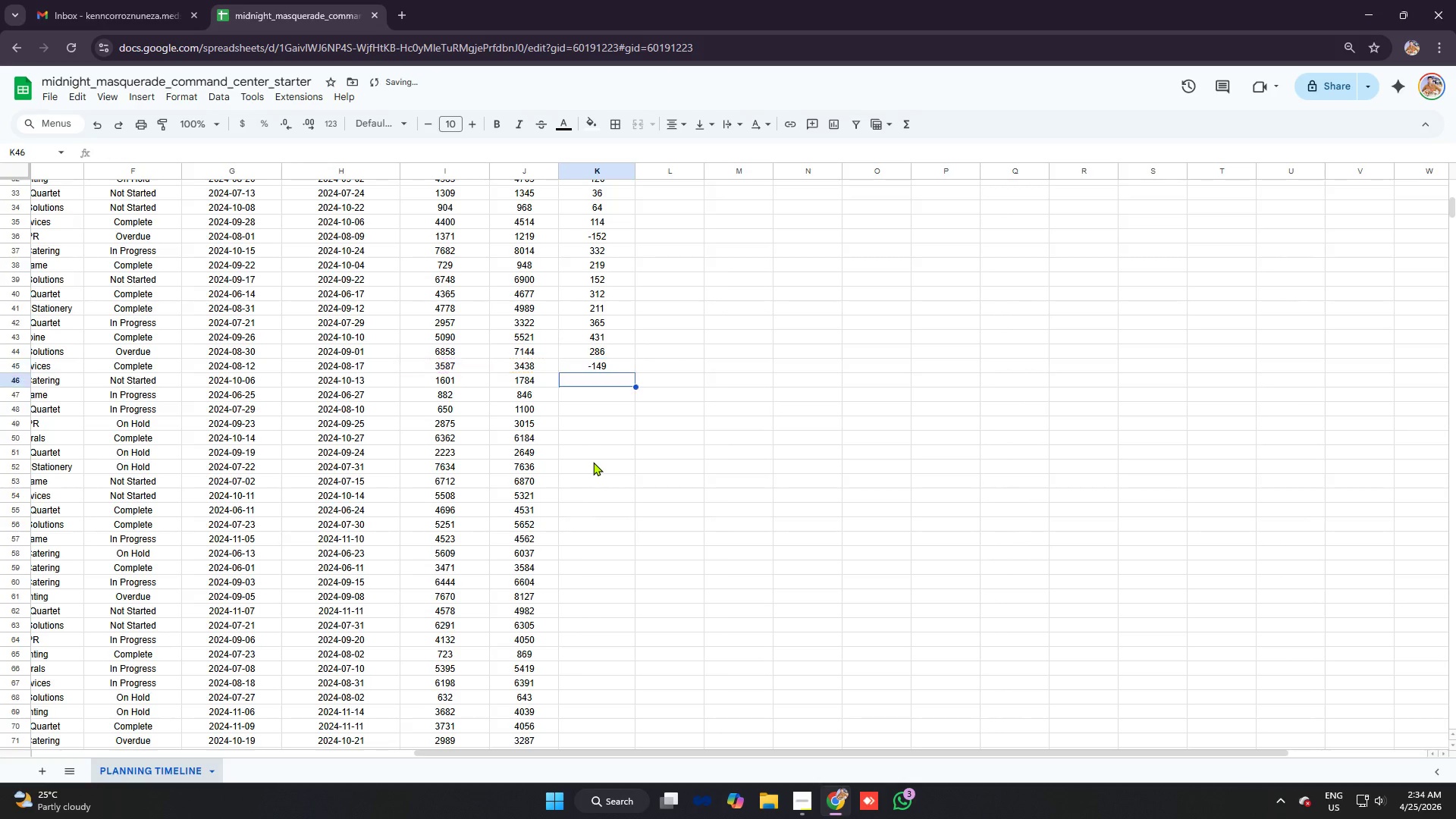 
key(Enter)
 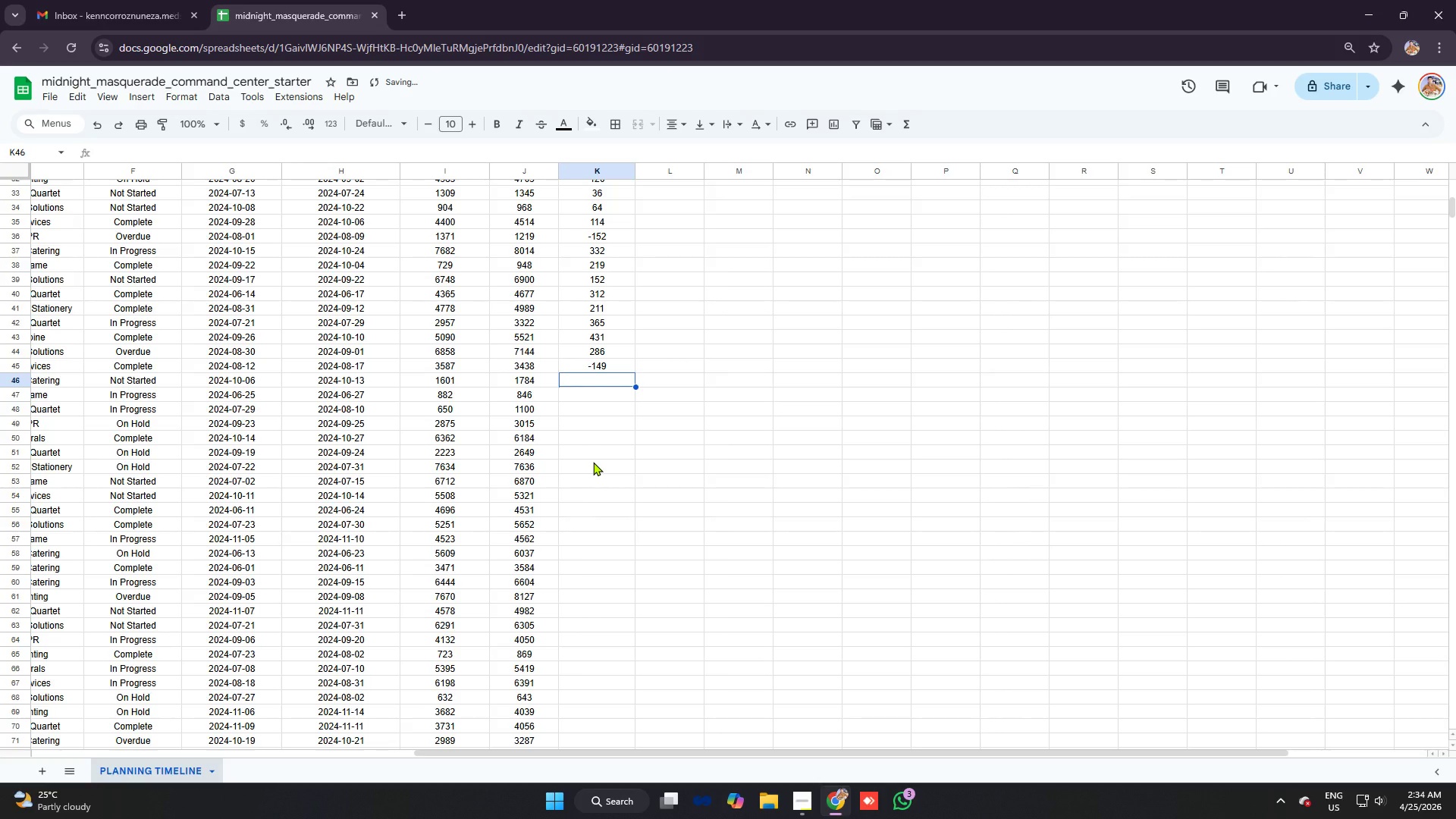 
scroll: coordinate [593, 462], scroll_direction: down, amount: 2.0
 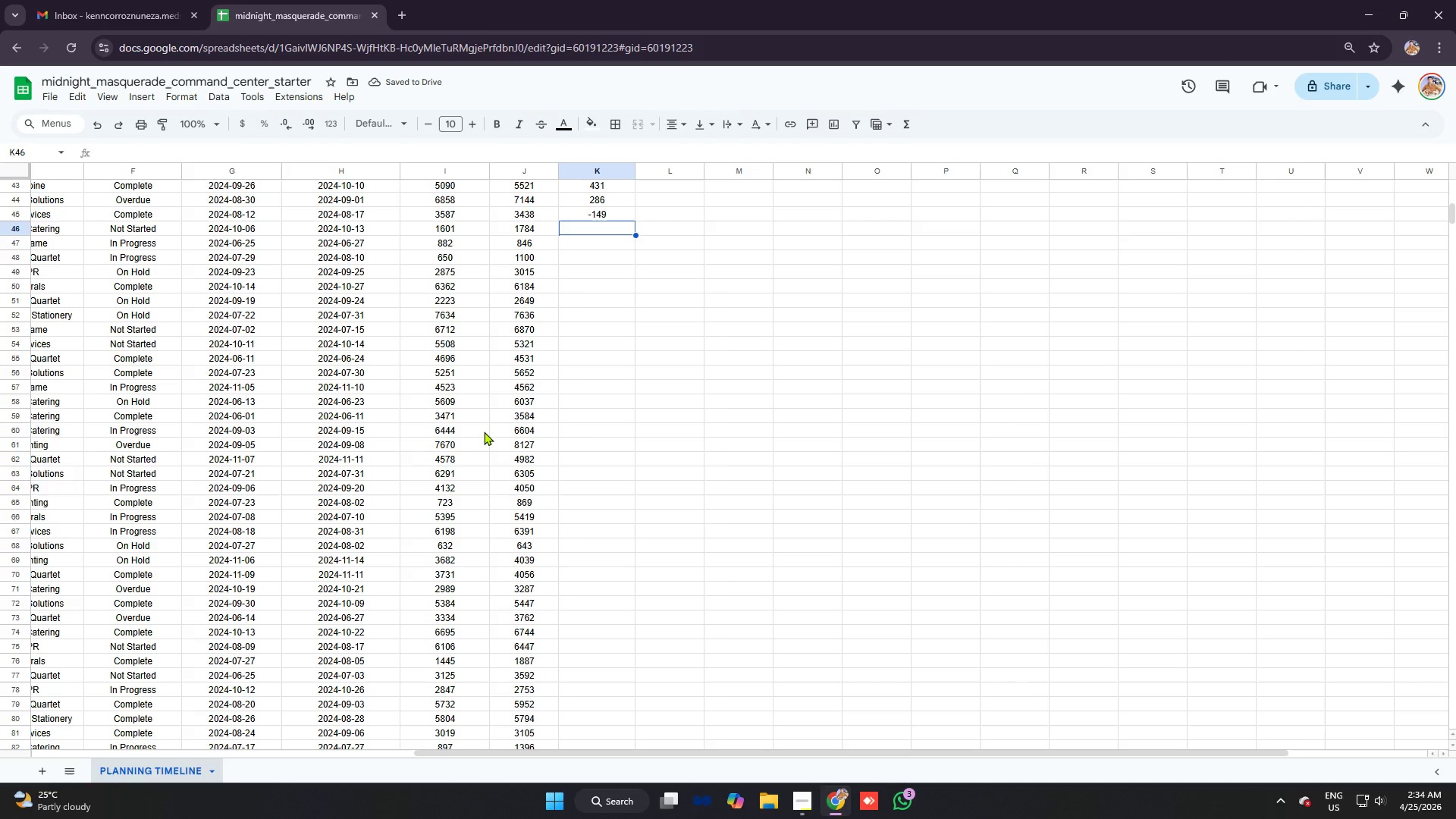 
key(Equal)
 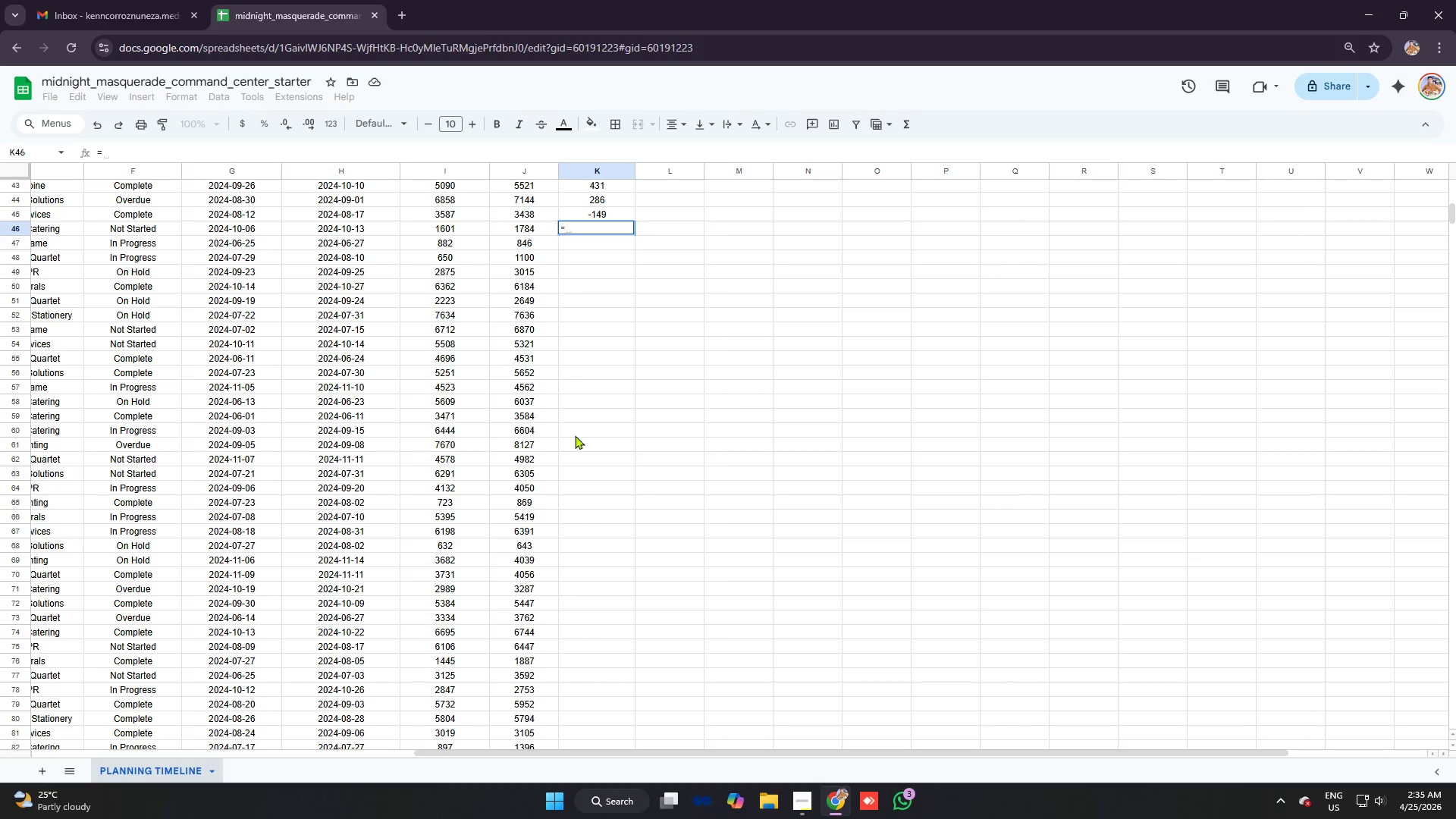 
wait(12.98)
 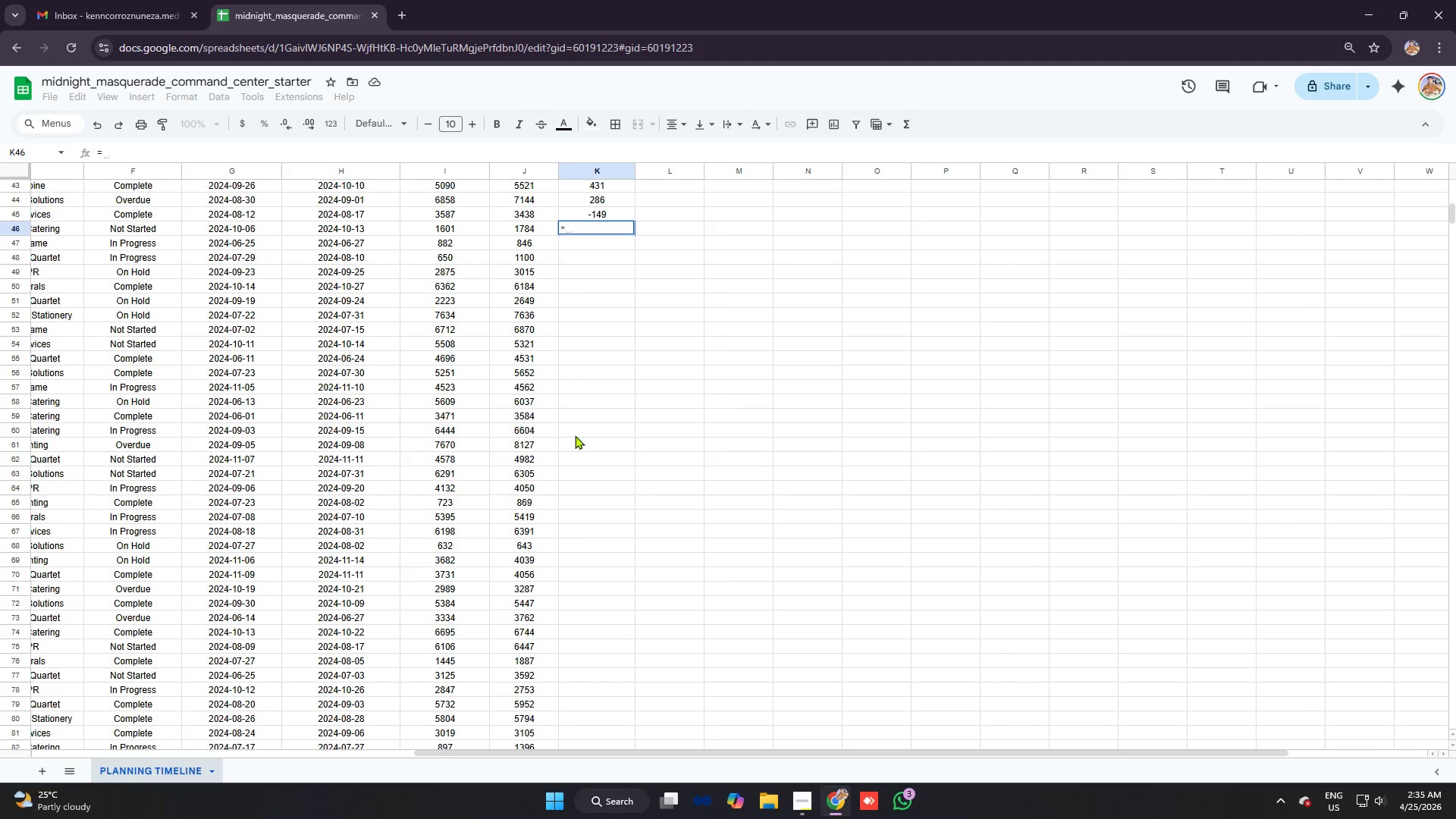 
type(J46-I47)
key(Backspace)
type(6)
 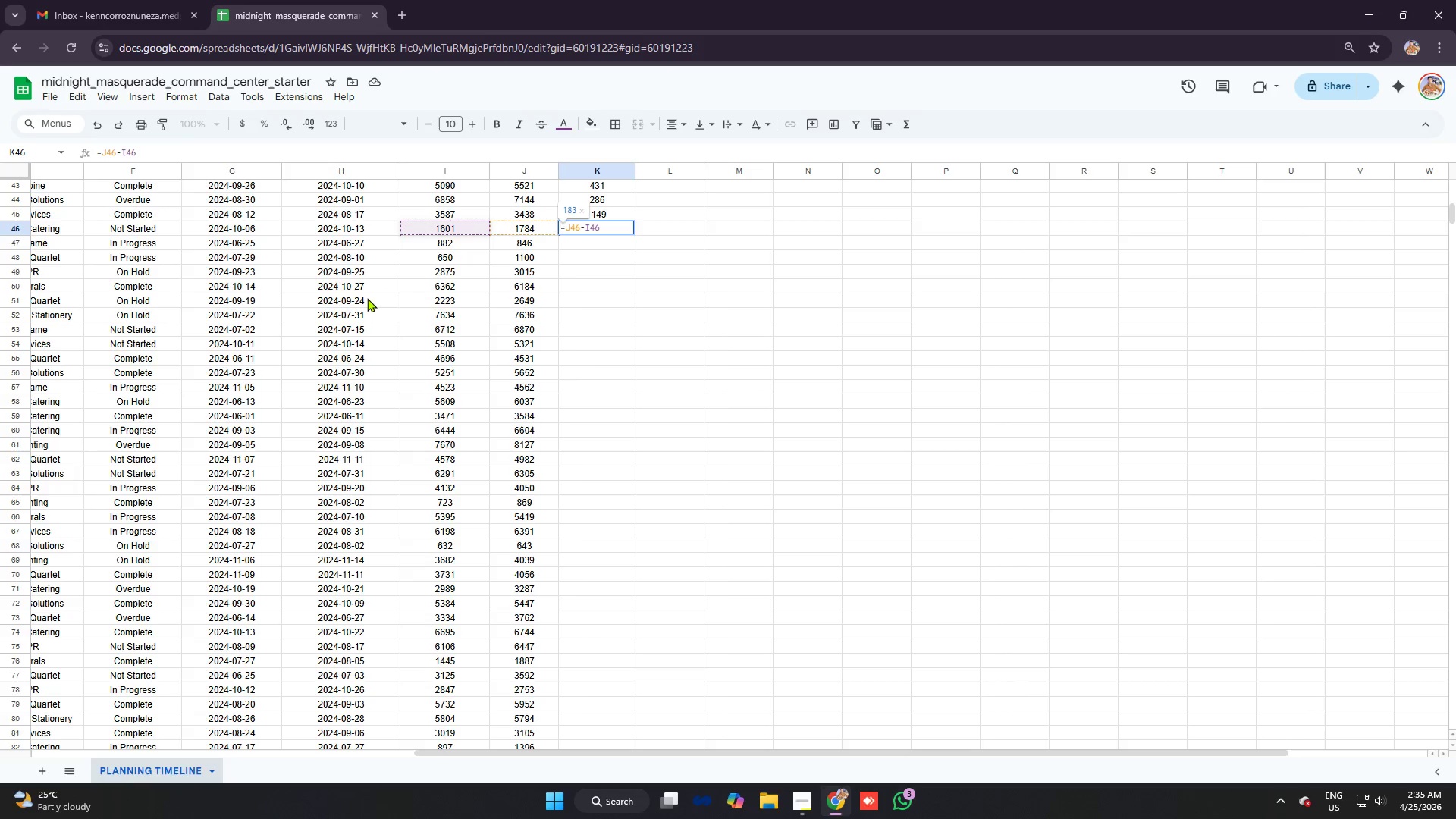 
wait(5.09)
 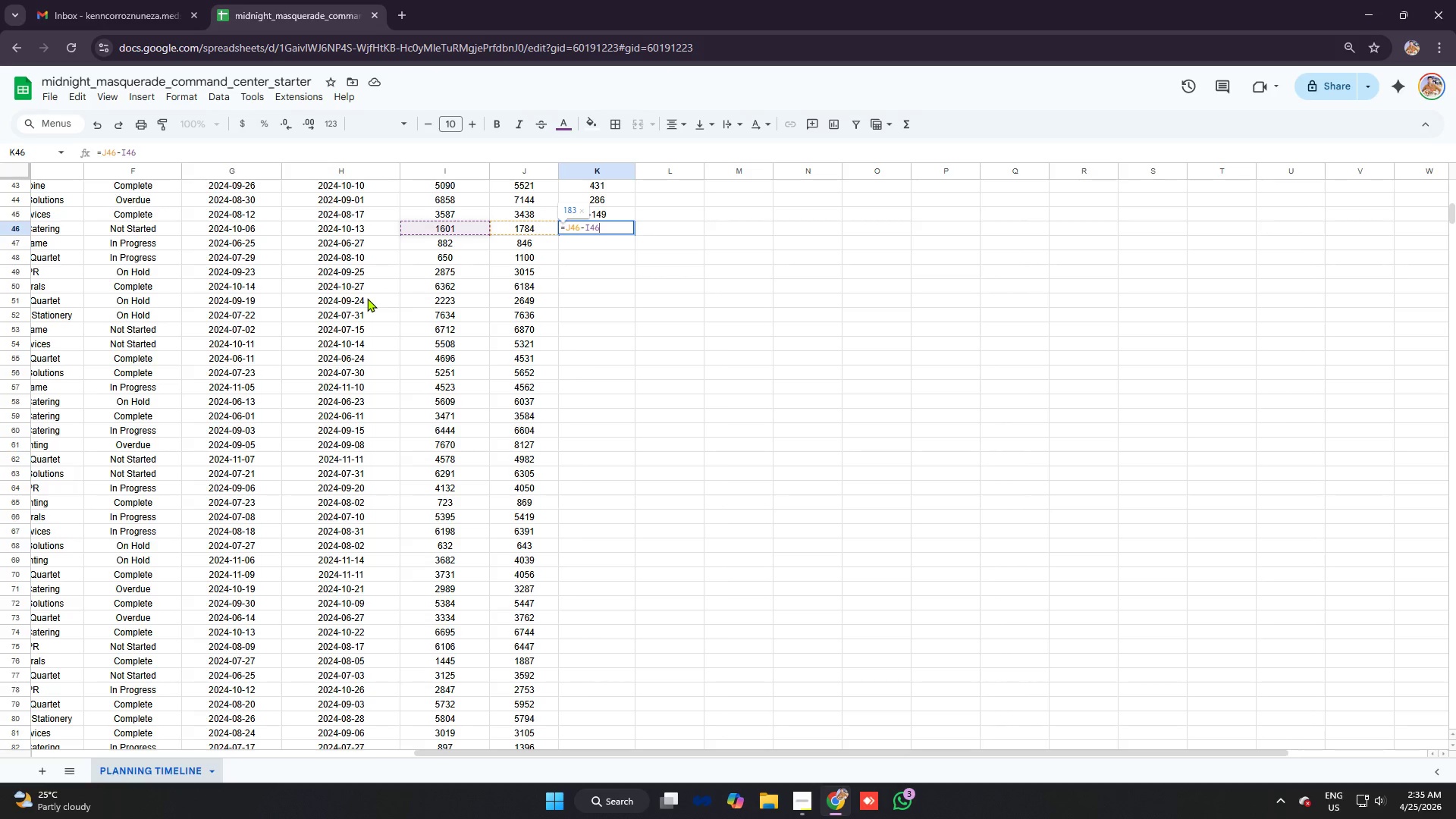 
key(Enter)
 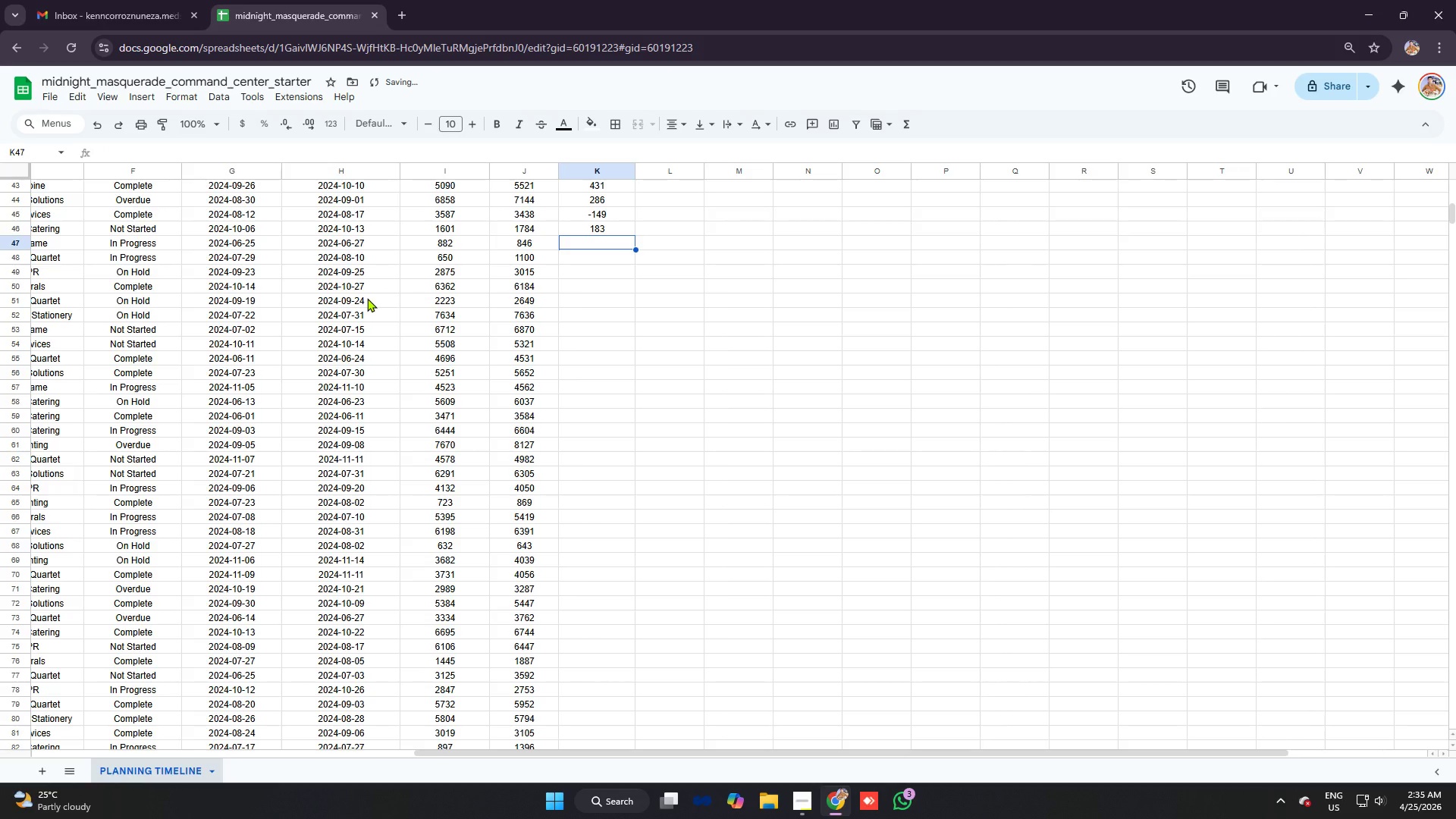 
type(=J47-I47)
 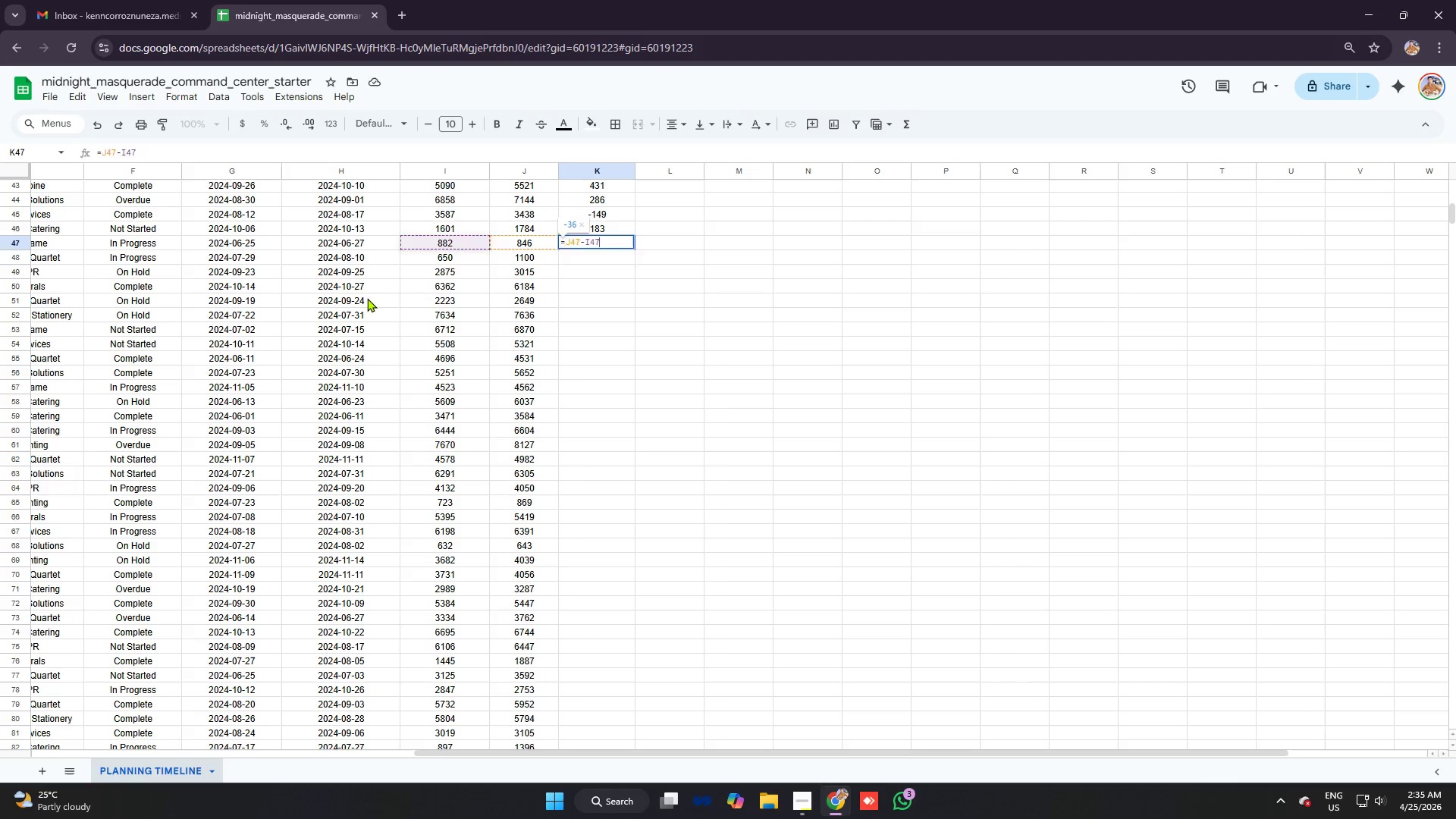 
key(Enter)
 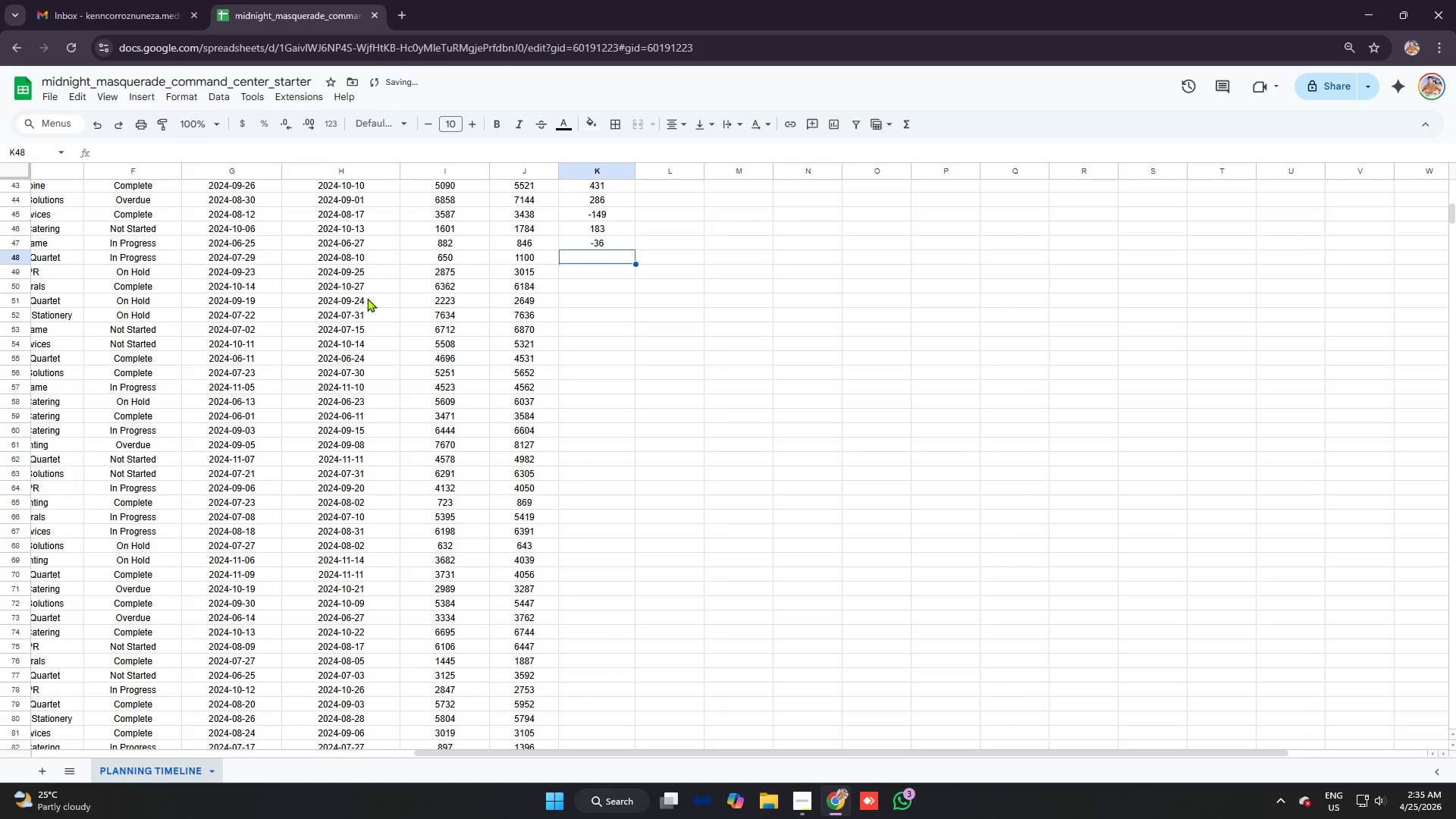 
type(=J48-I48)
 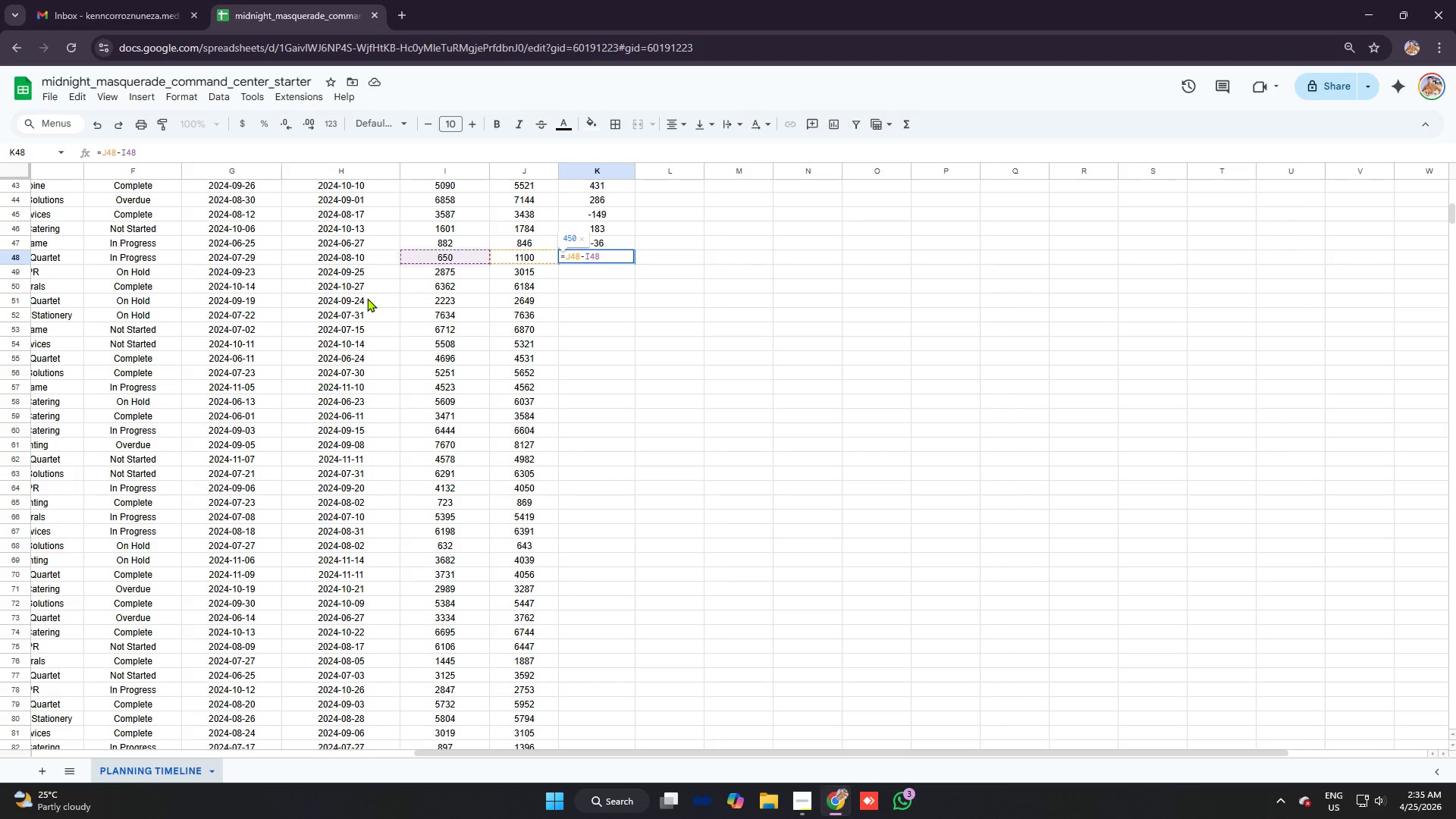 
key(Enter)
 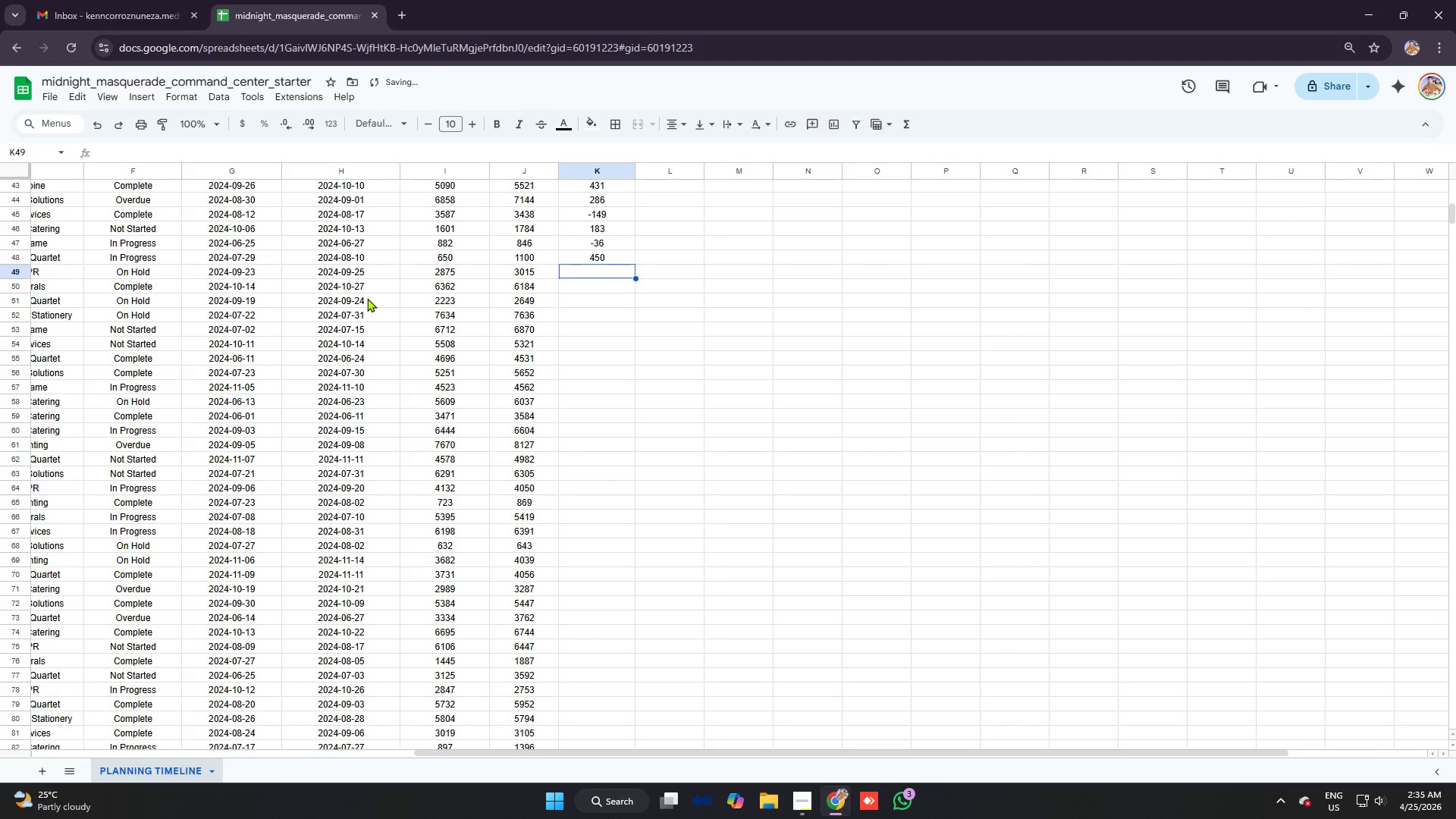 
type(=J49)
 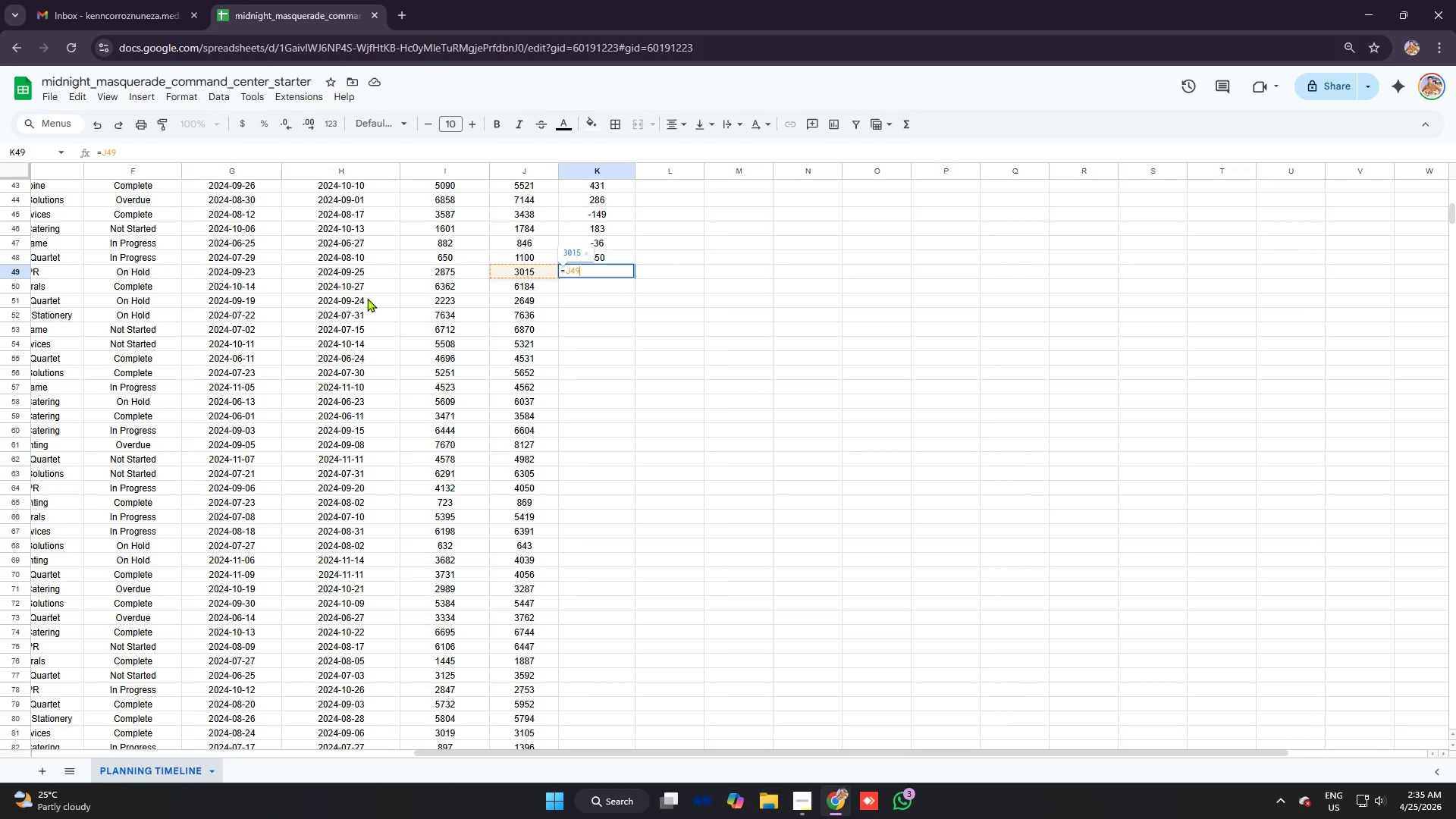 
type(-I49)
 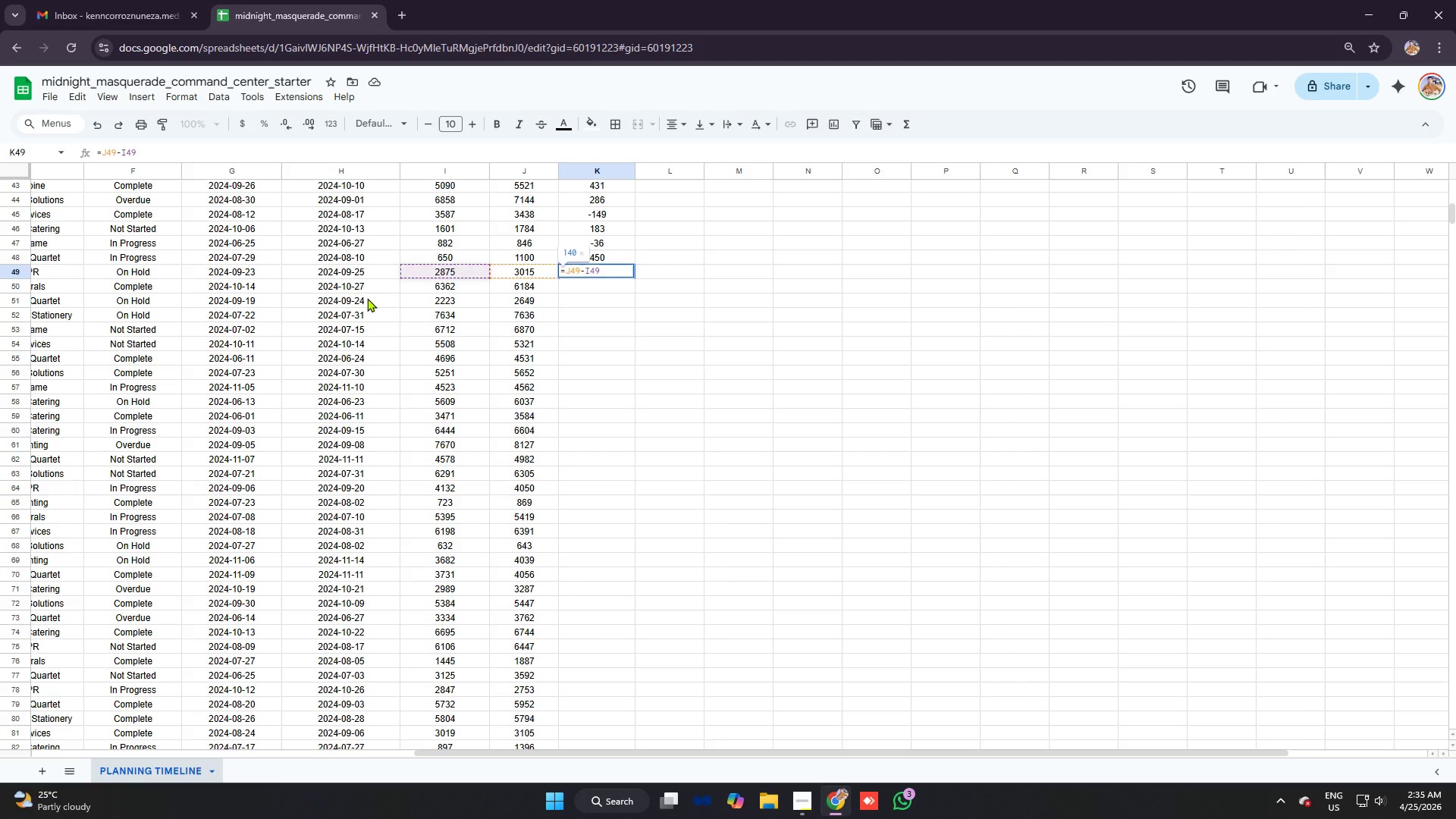 
key(Enter)
 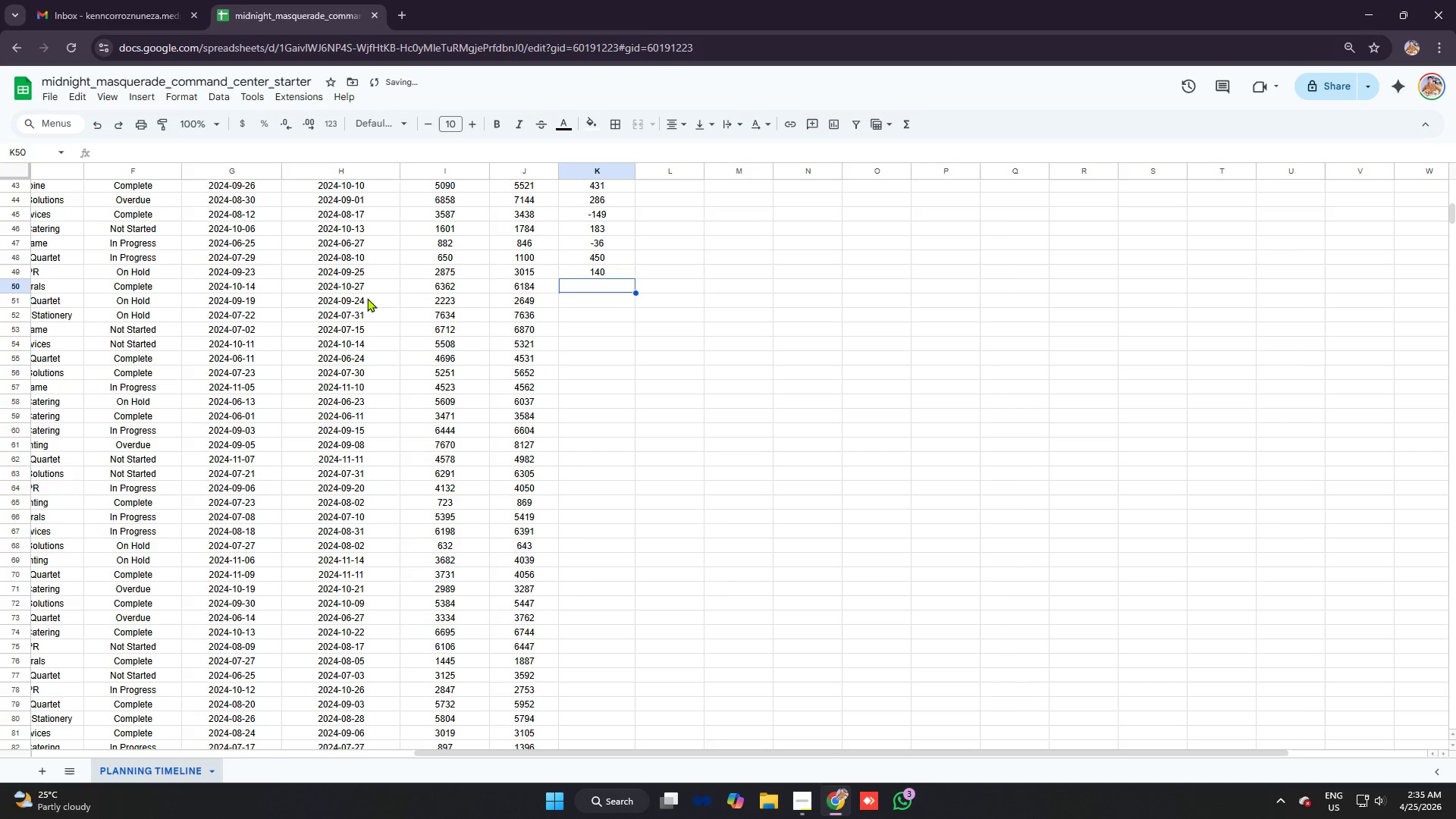 
type(=J50-I50)
 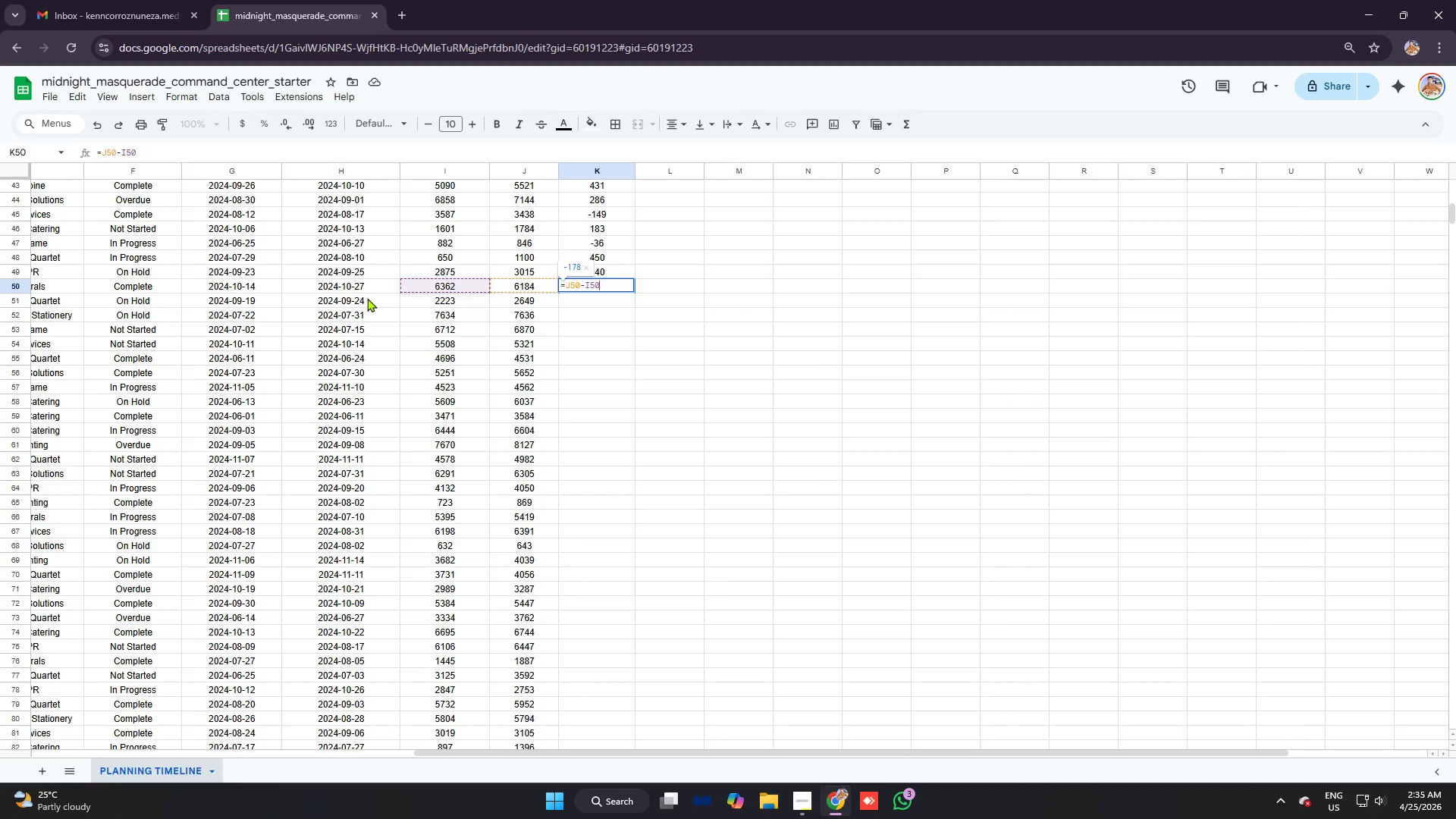 
key(Enter)
 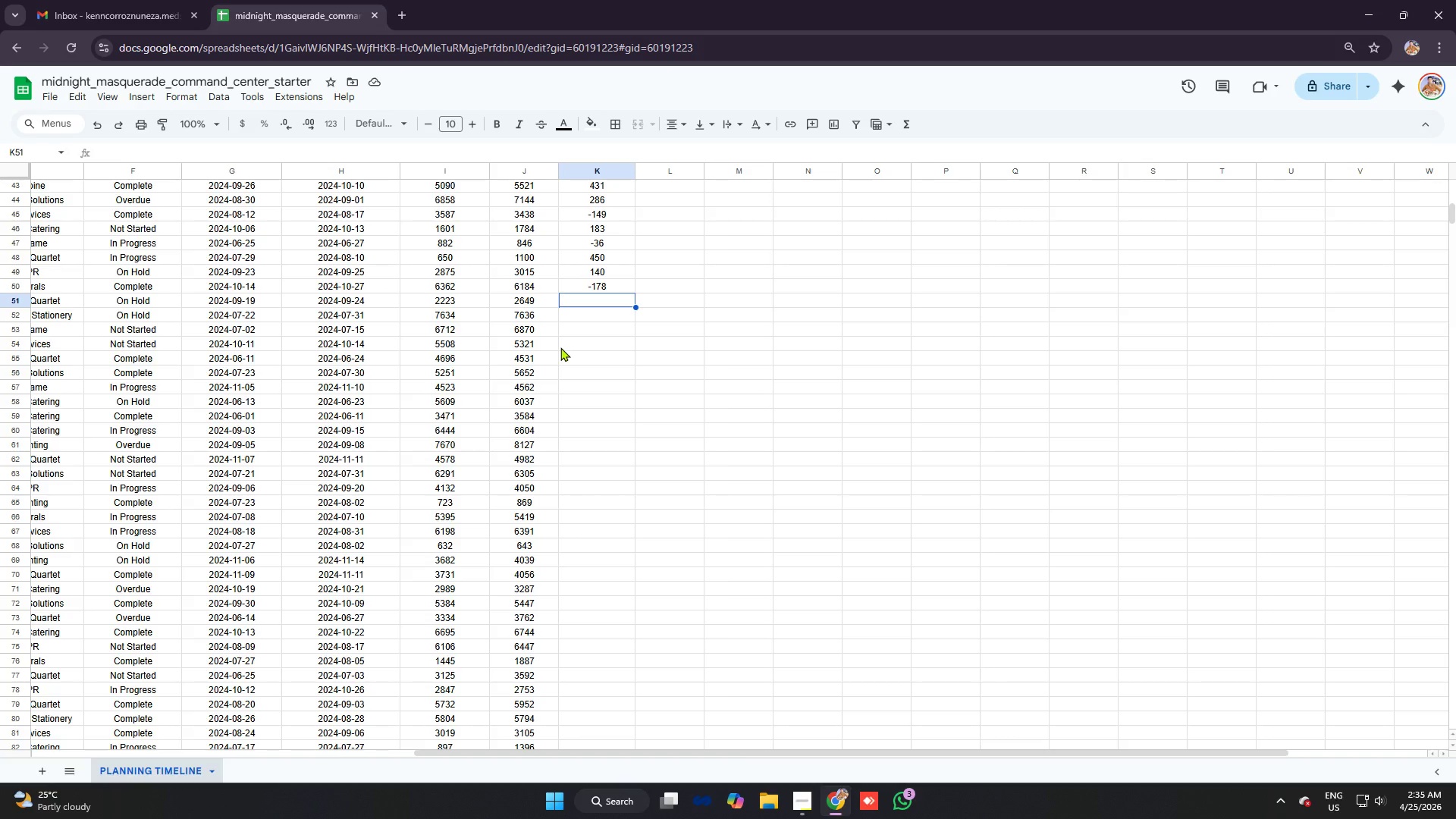 
wait(15.16)
 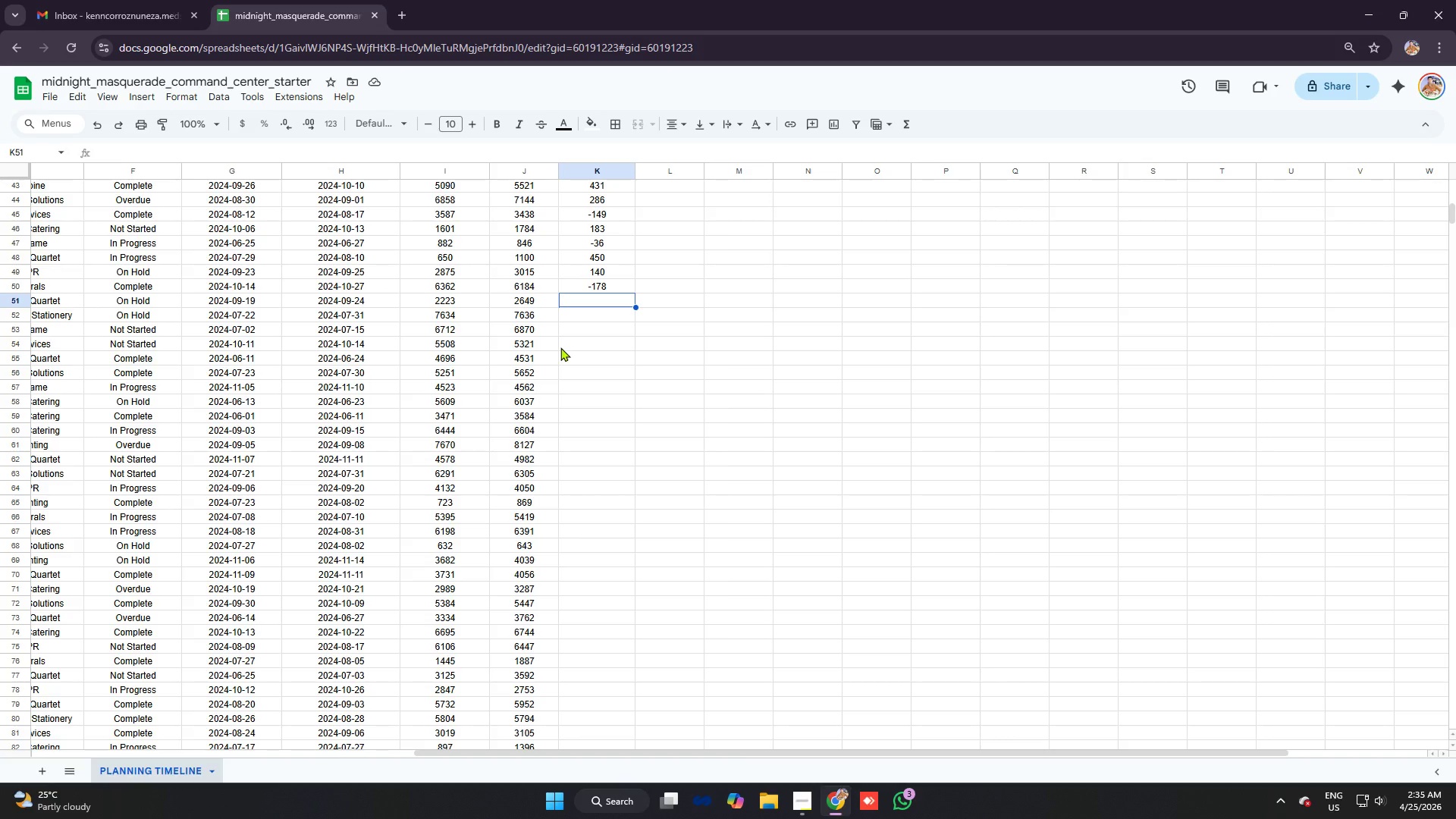 
key(Alt+AltLeft)
 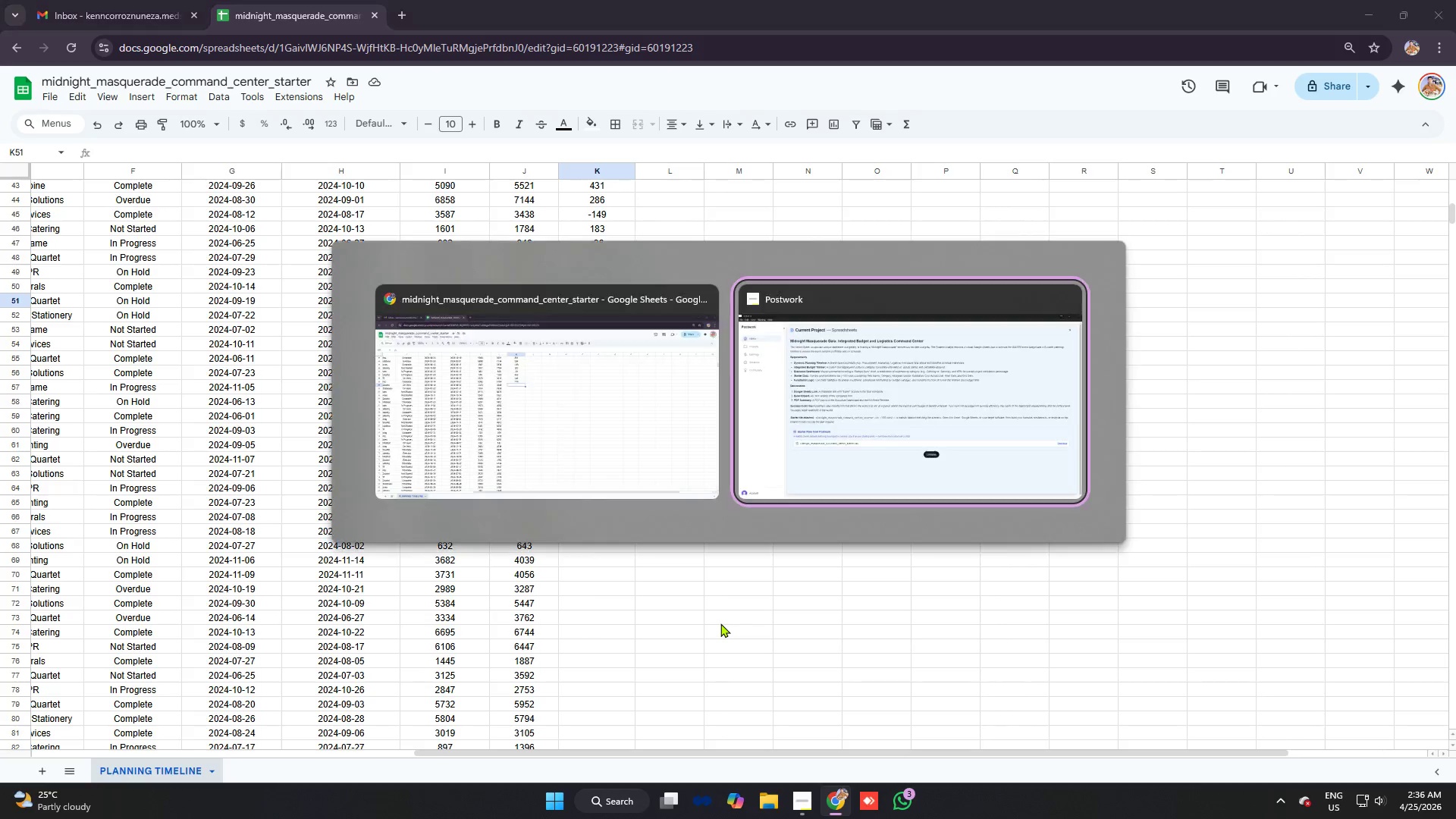 
key(Alt+Tab)